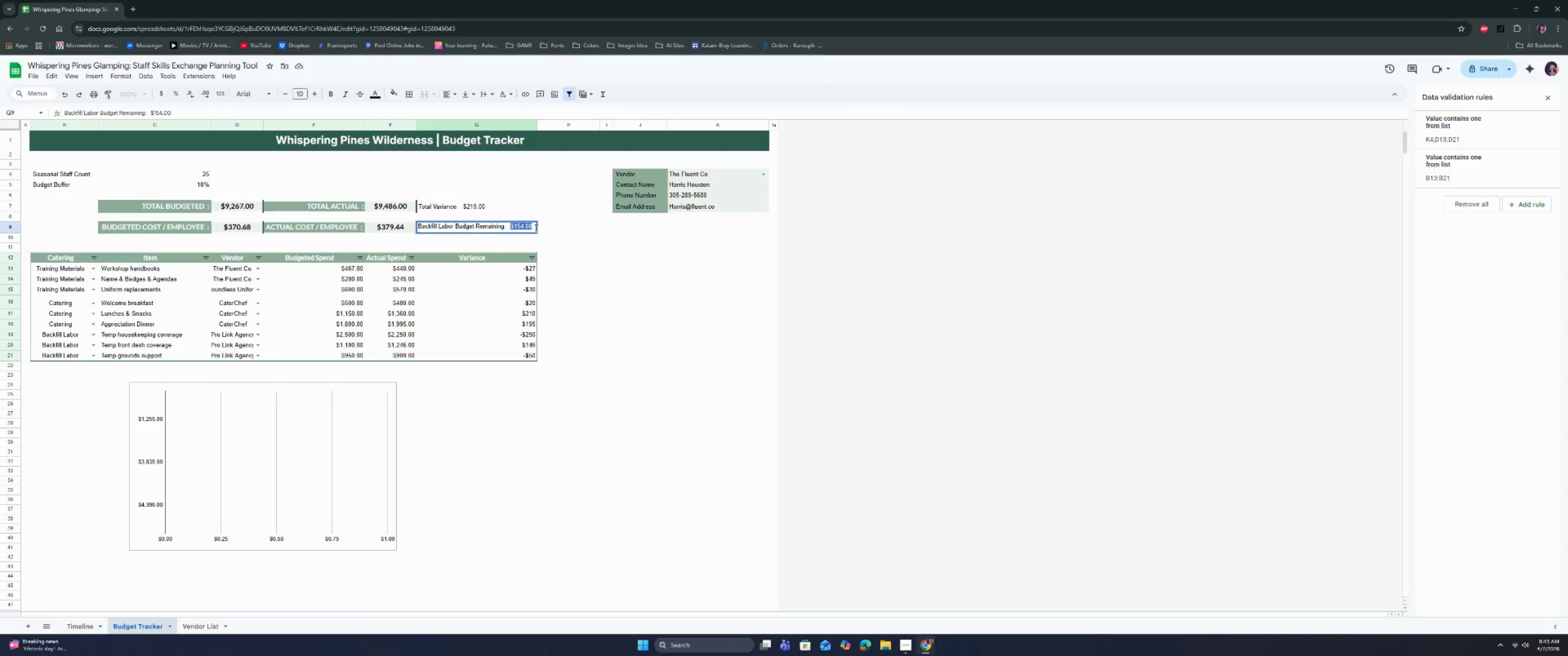 
key(Backspace)
 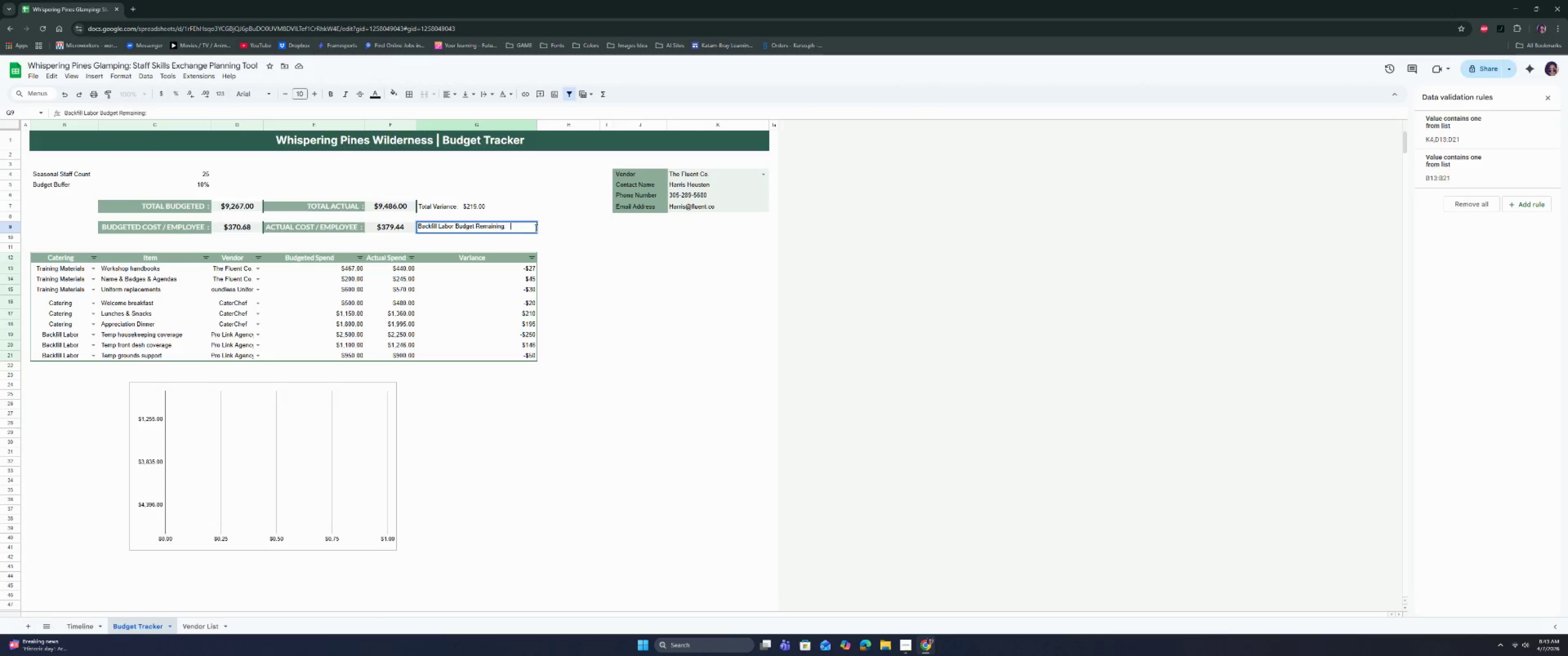 
key(Backspace)
 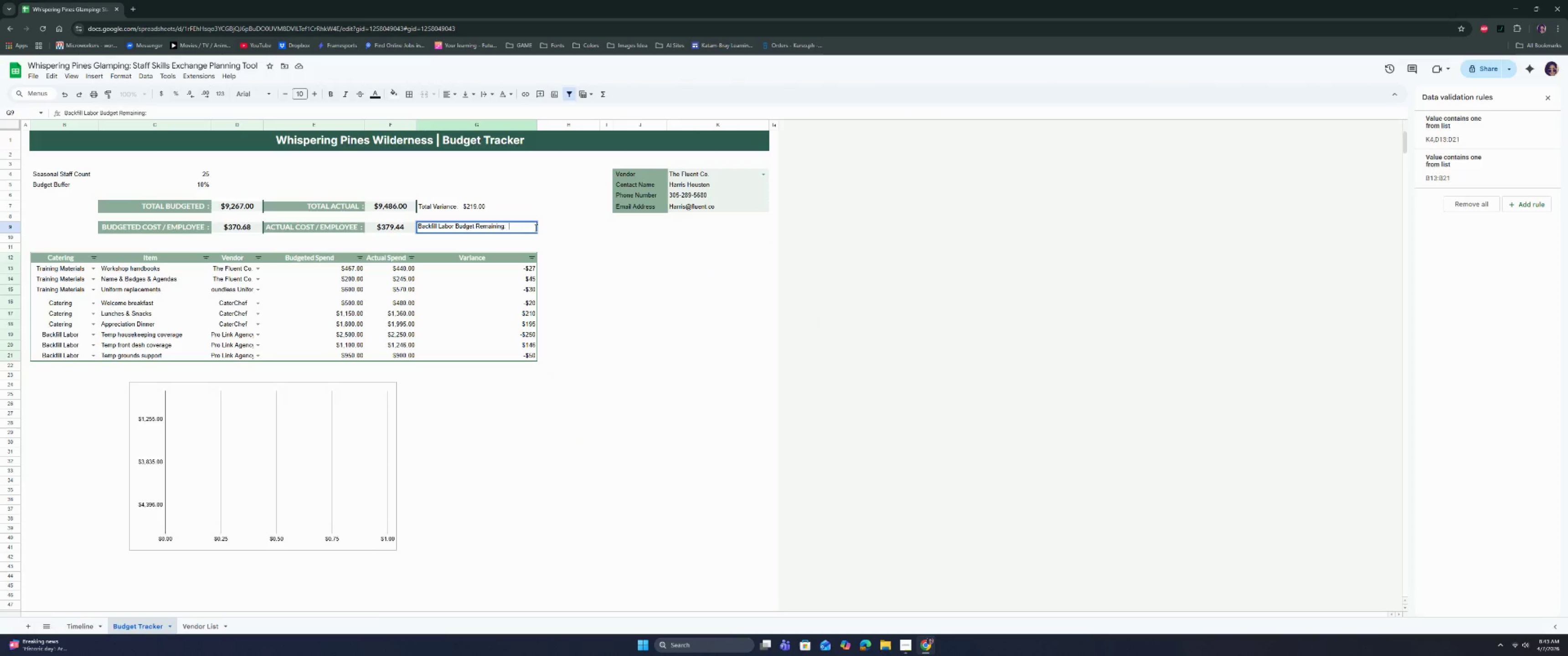 
key(Backspace)
 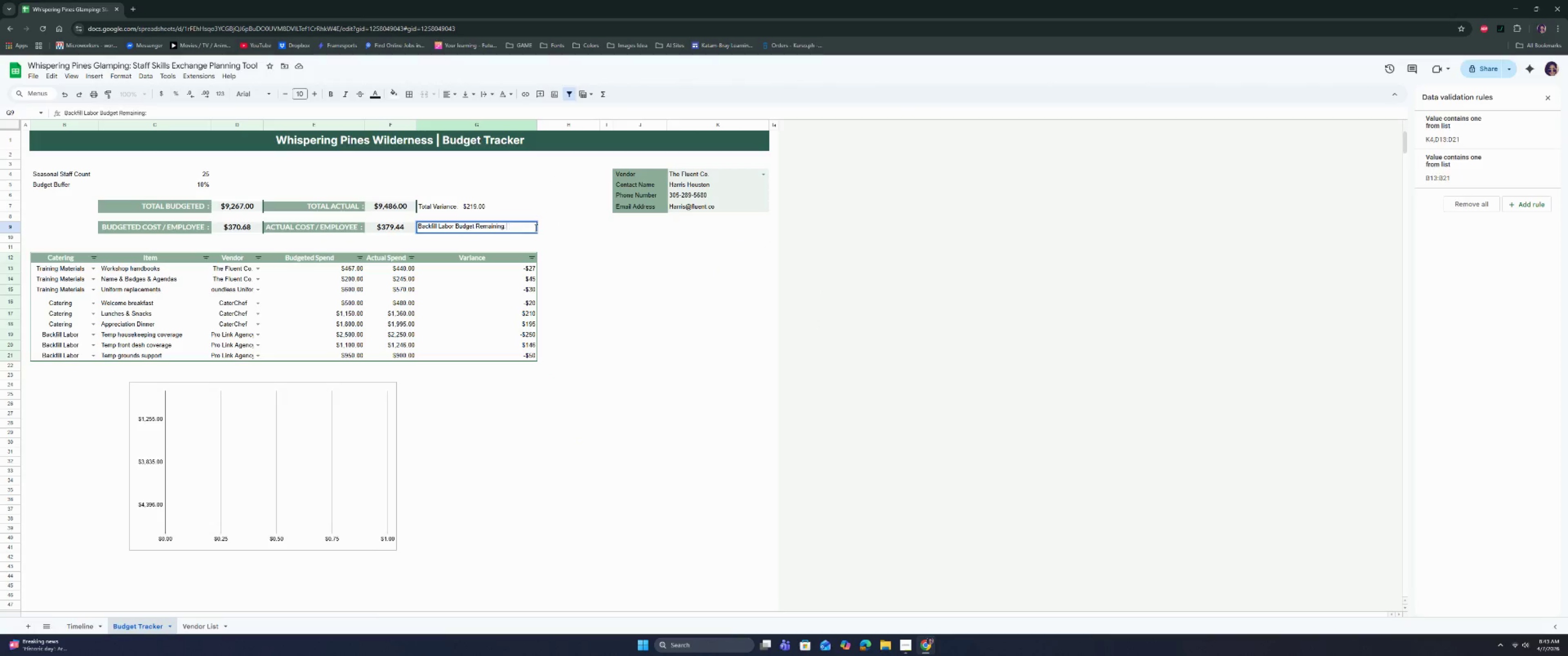 
key(Backspace)
 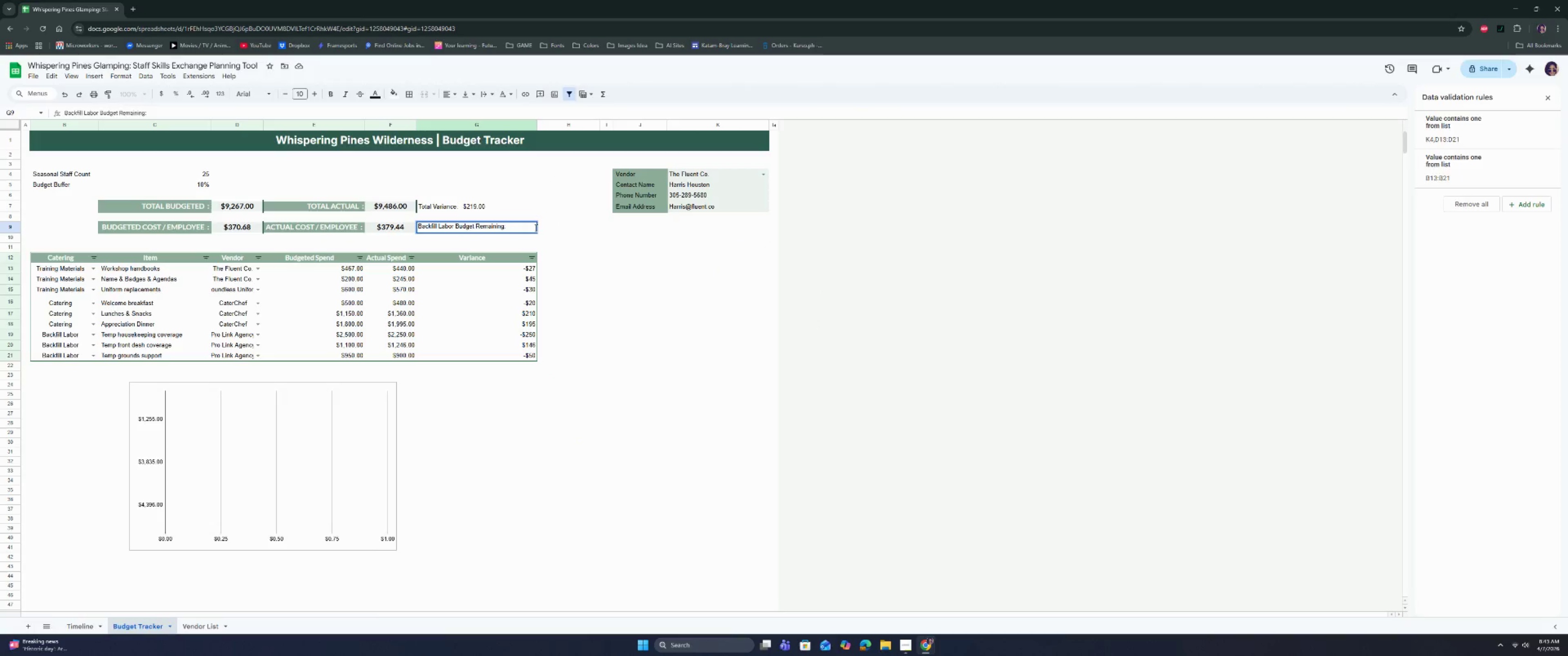 
key(Backspace)
 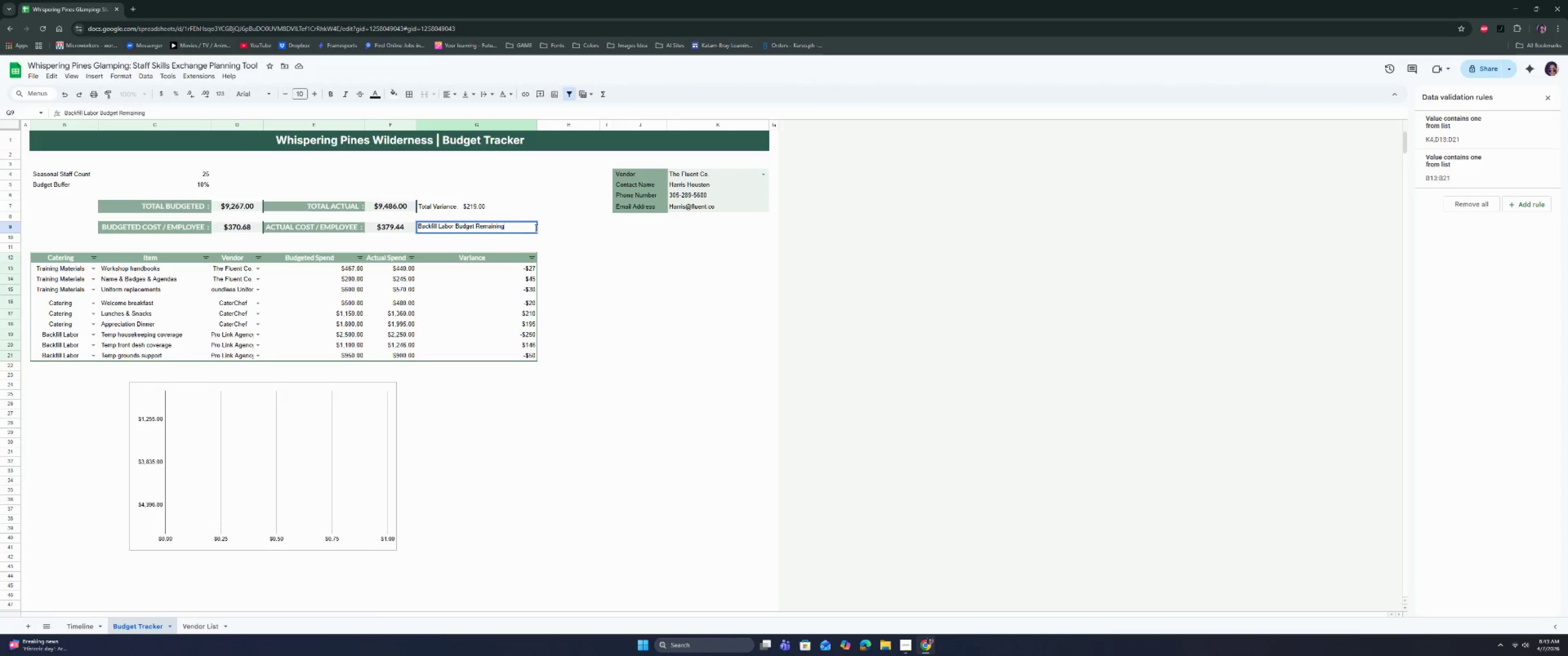 
key(Space)
 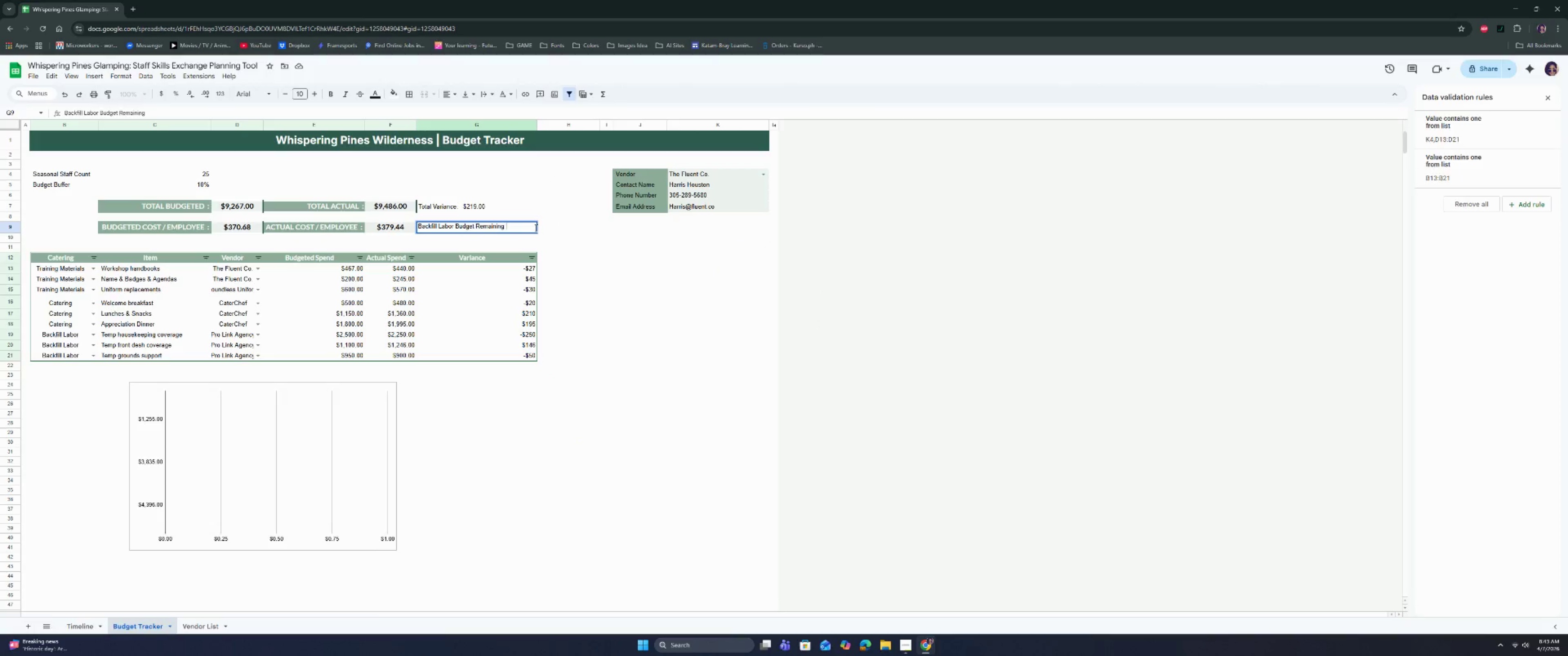 
key(Space)
 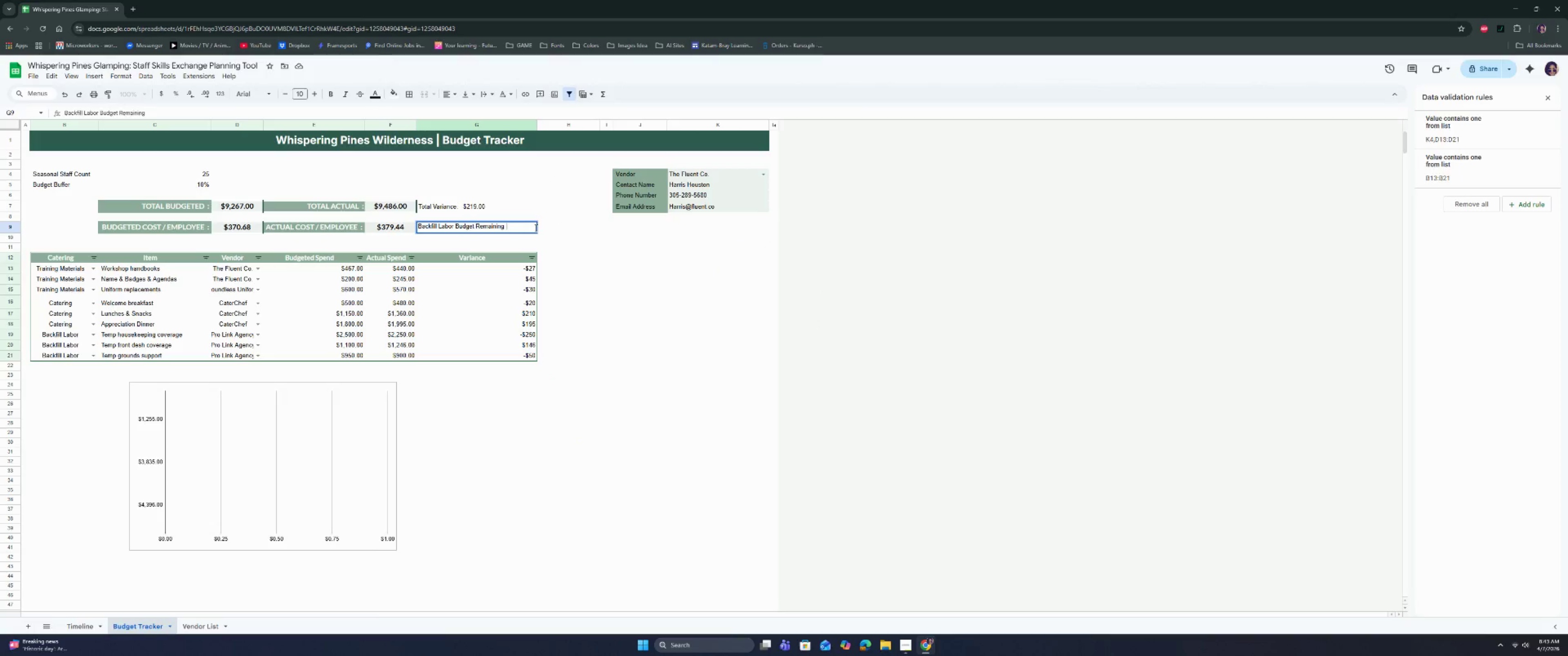 
key(Shift+Semicolon)
 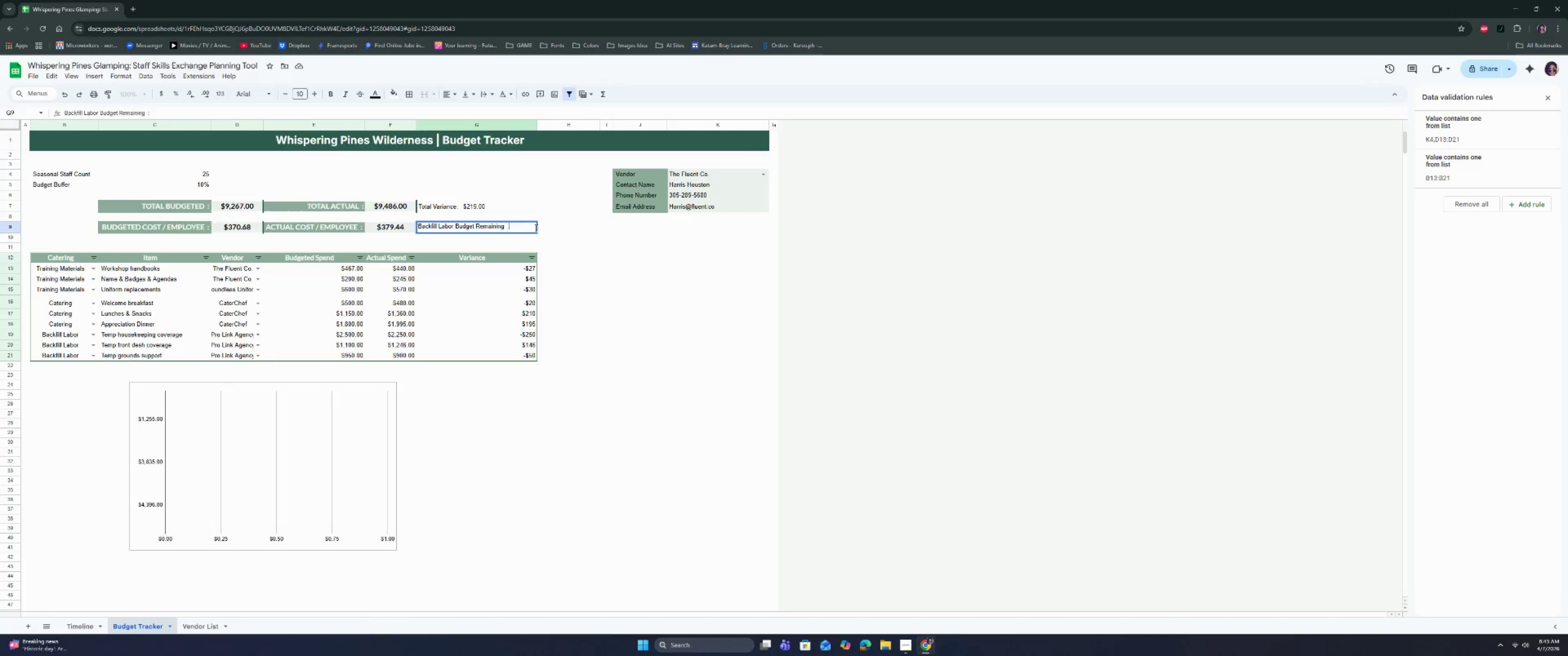 
key(Enter)
 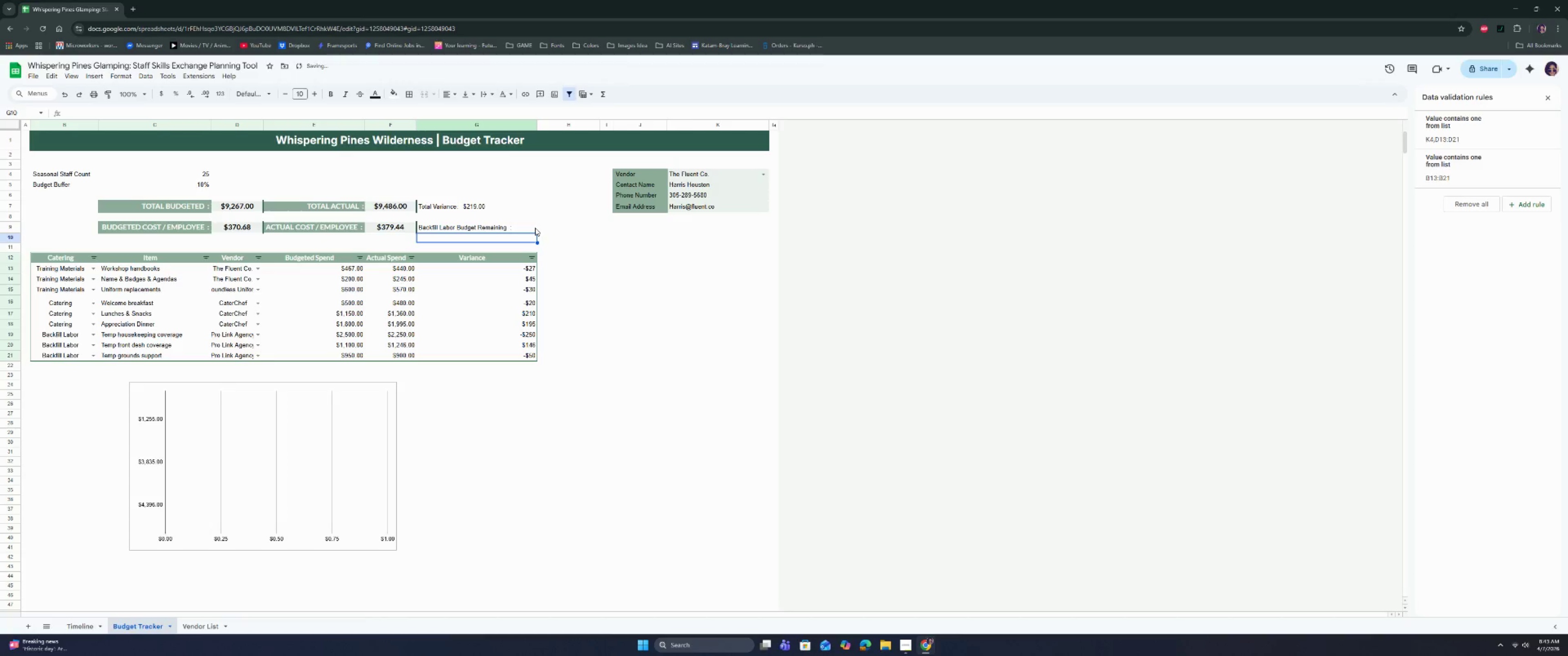 
key(ArrowUp)
 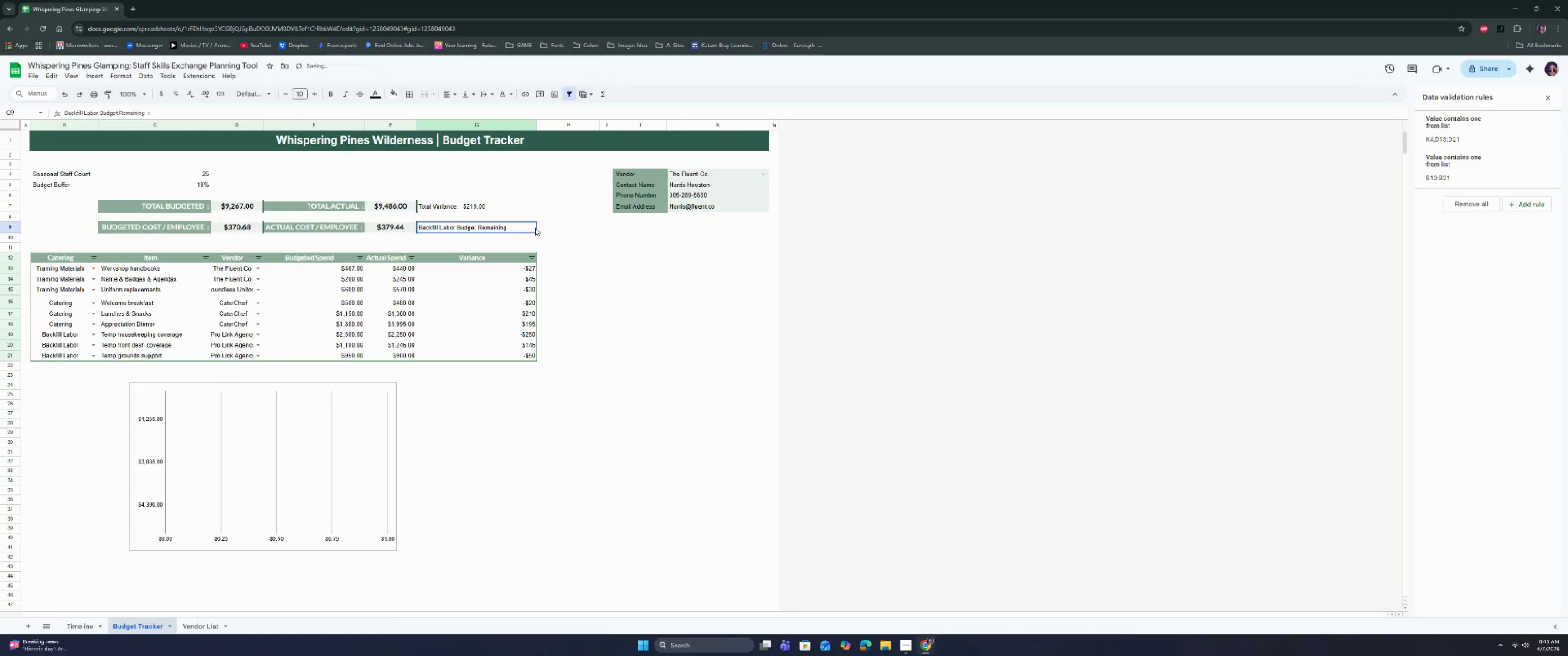 
key(ArrowUp)
 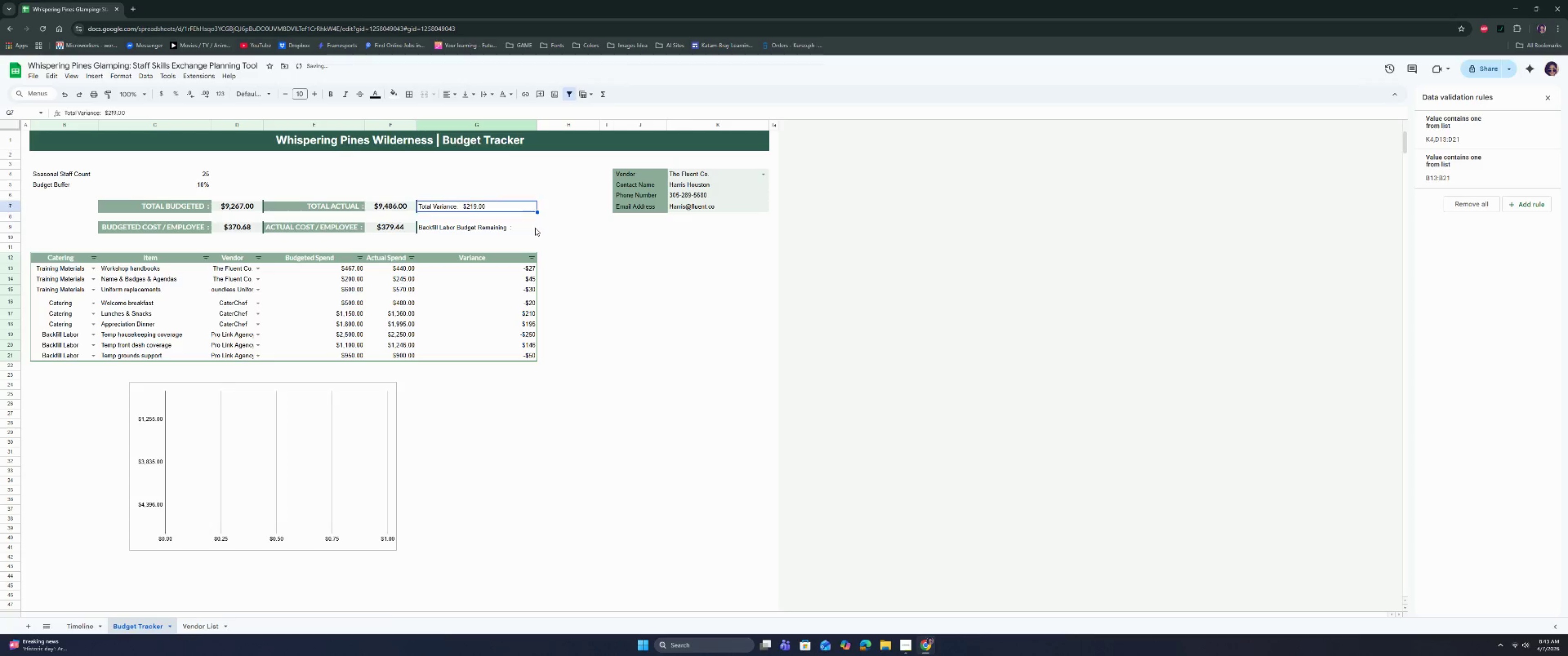 
key(ArrowUp)
 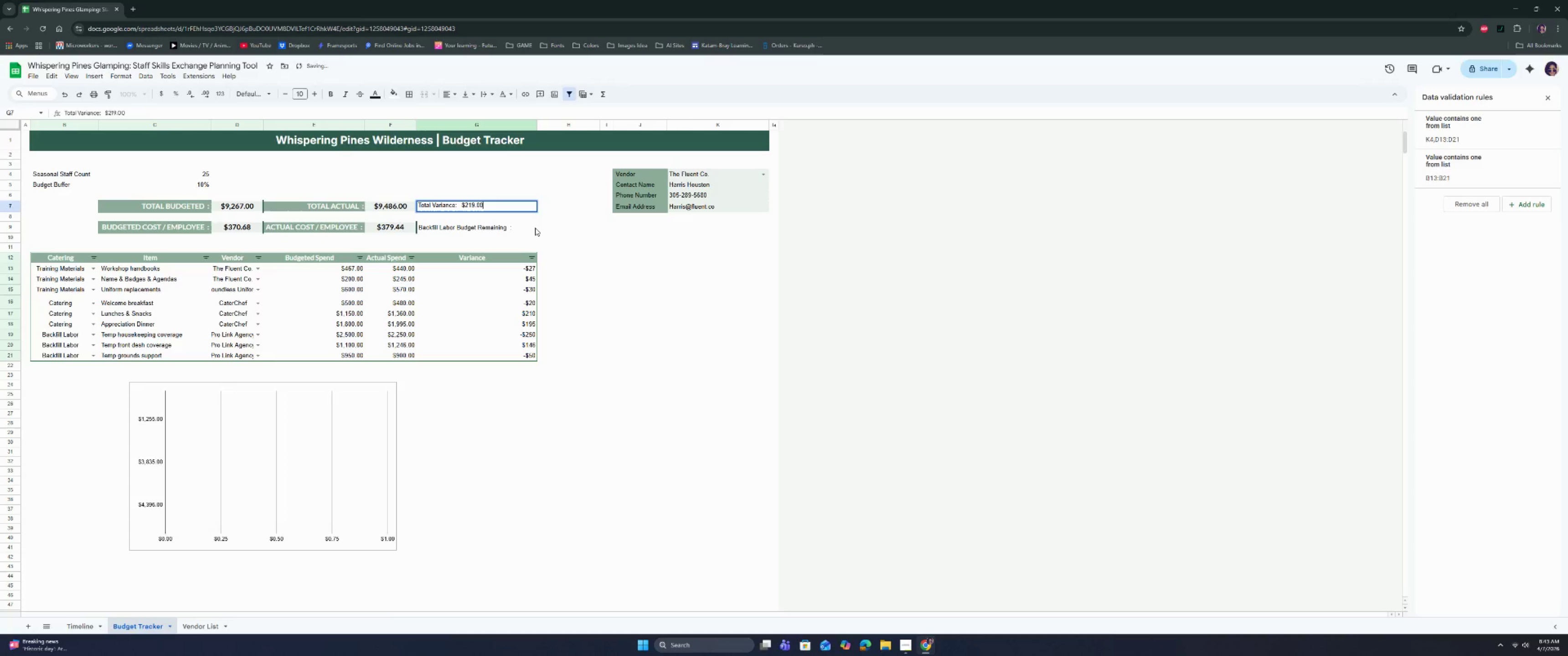 
key(Enter)
 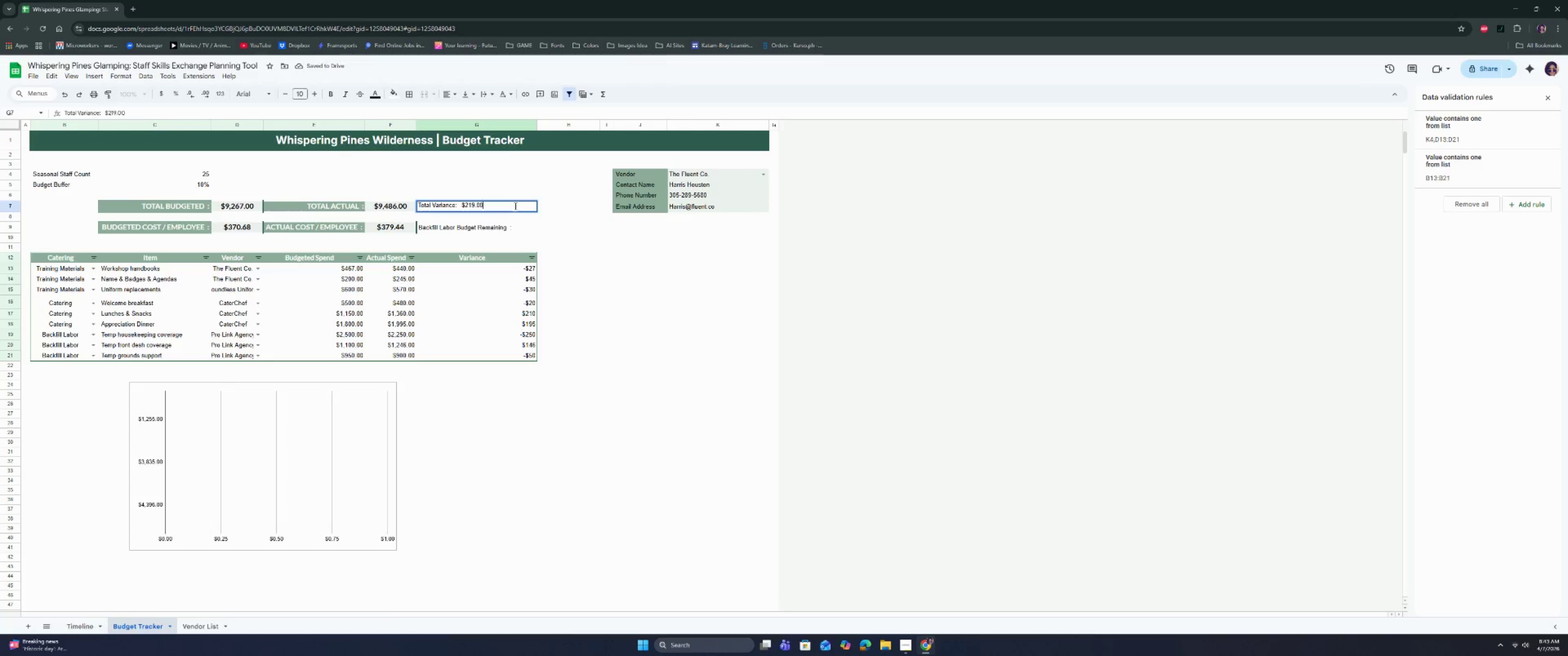 
left_click_drag(start_coordinate=[495, 203], to_coordinate=[459, 203])
 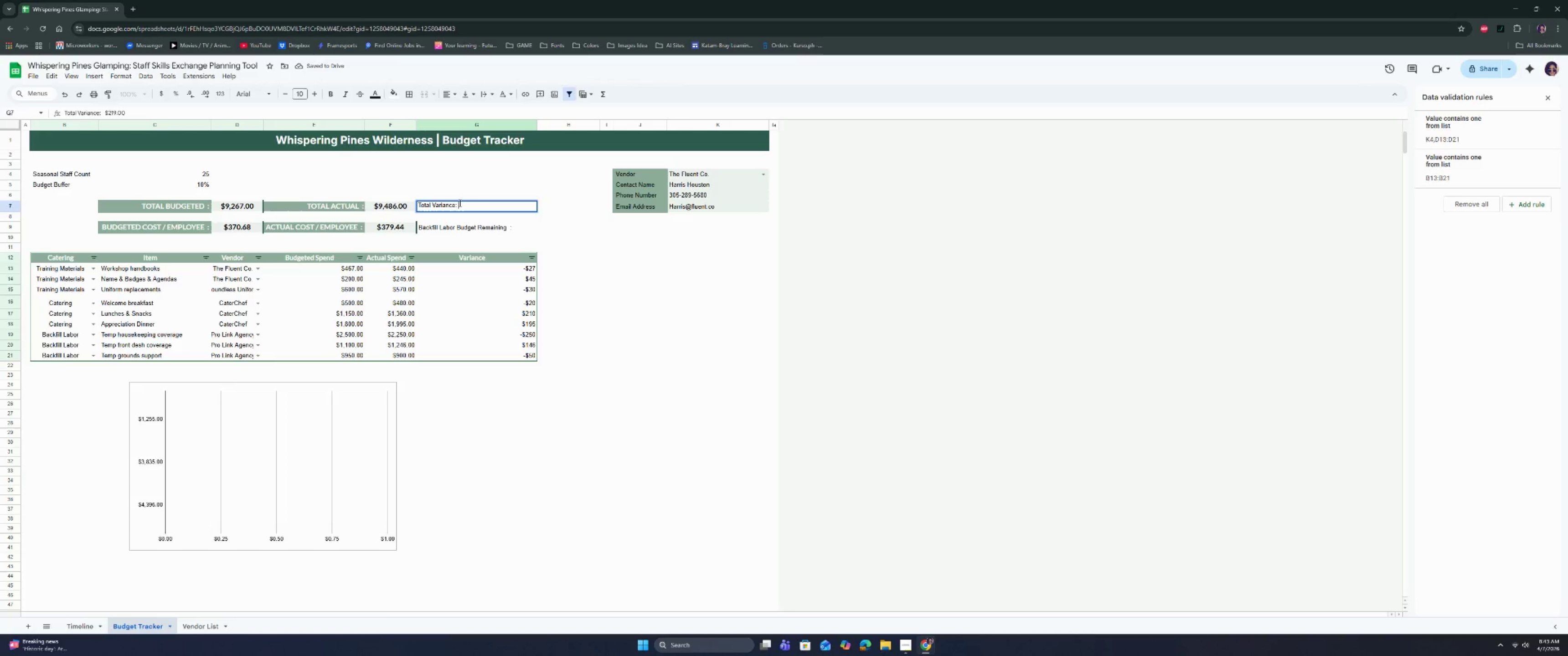 
key(Backspace)
 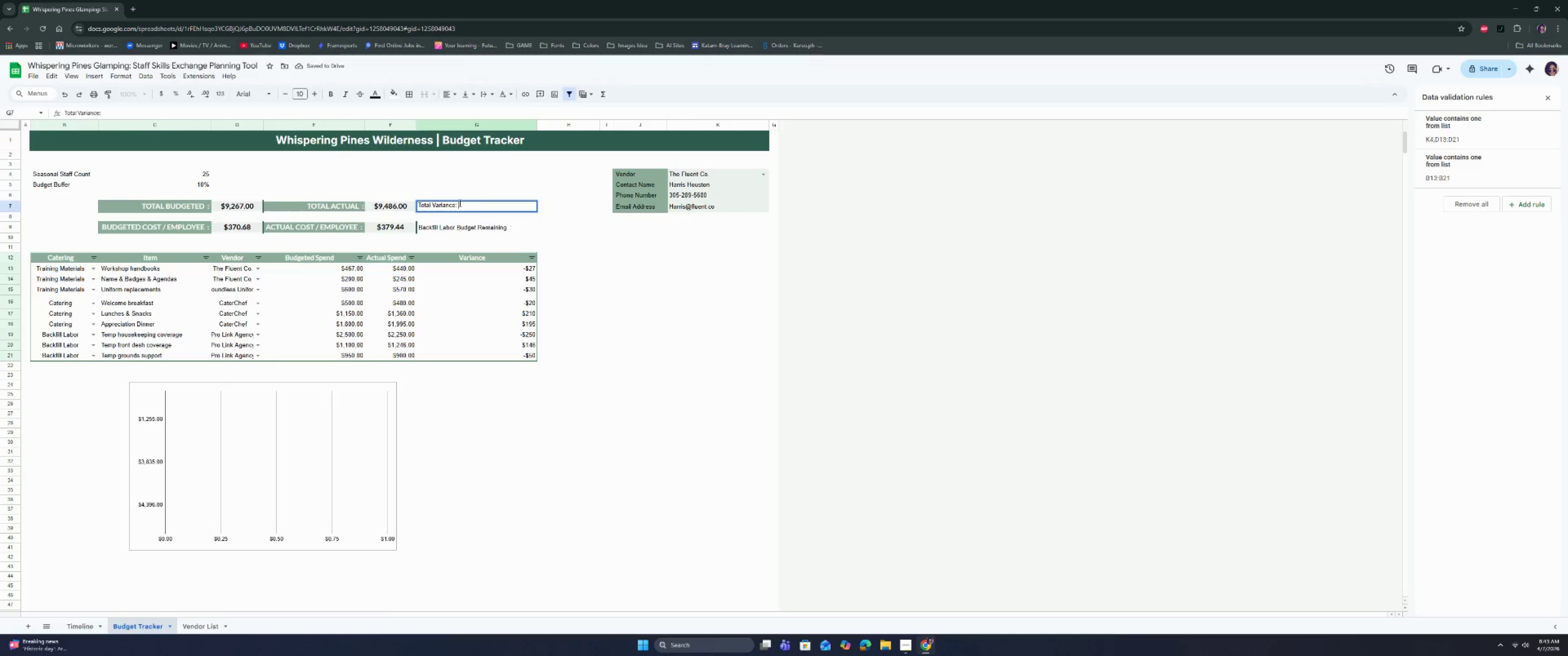 
key(Backspace)
 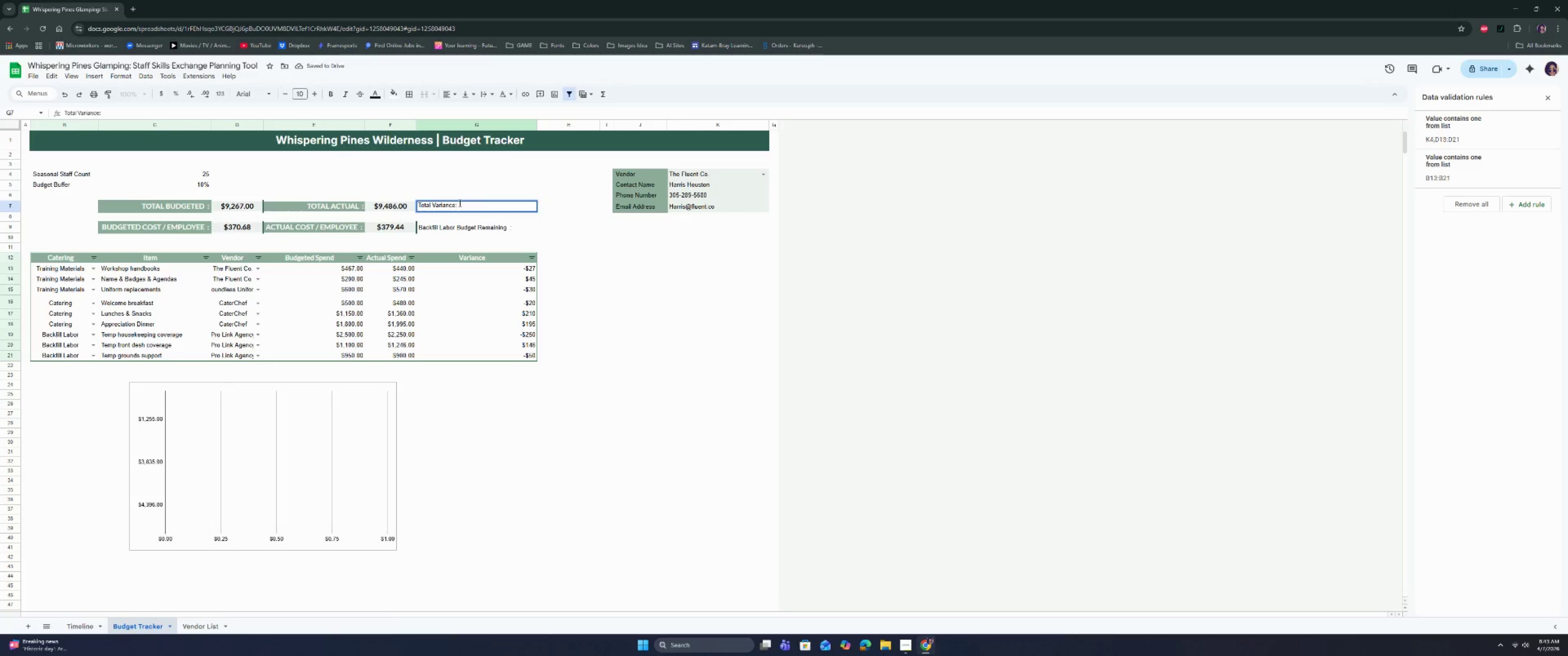 
key(ArrowLeft)
 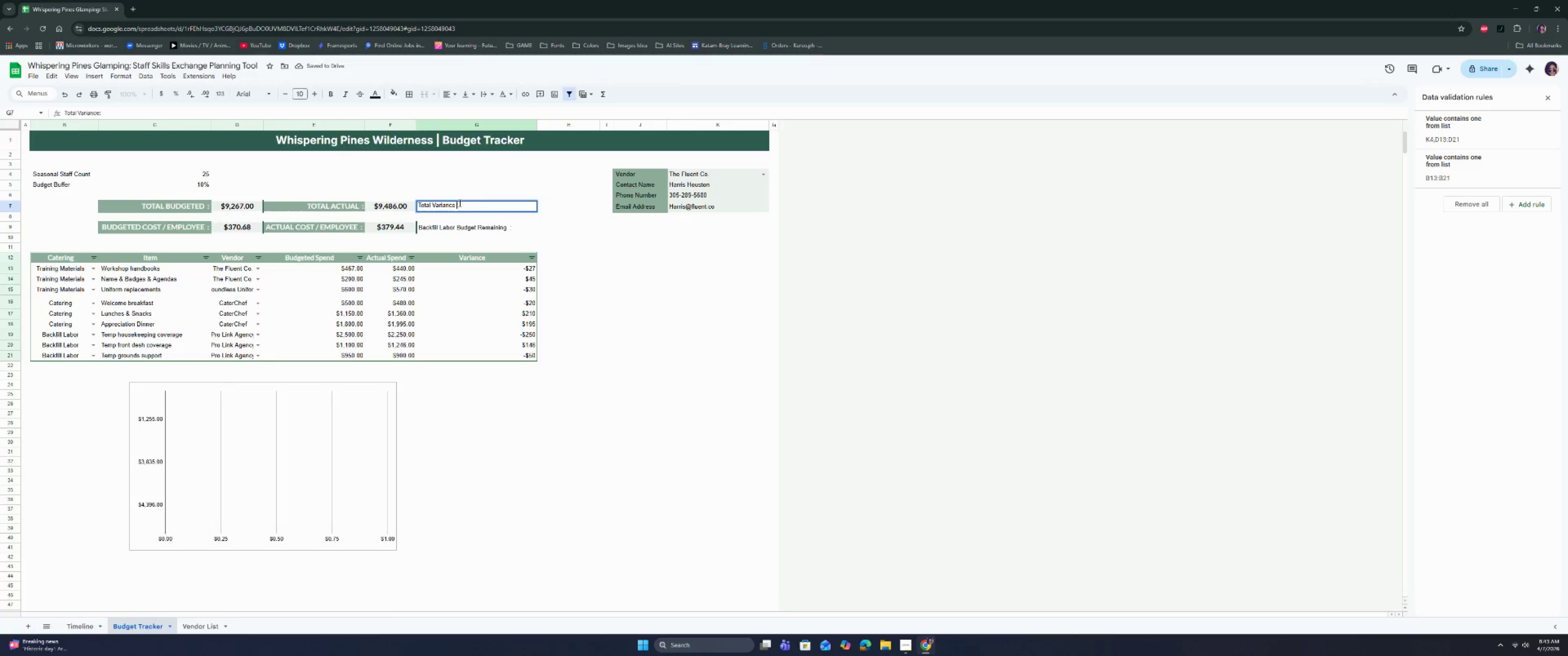 
key(Space)
 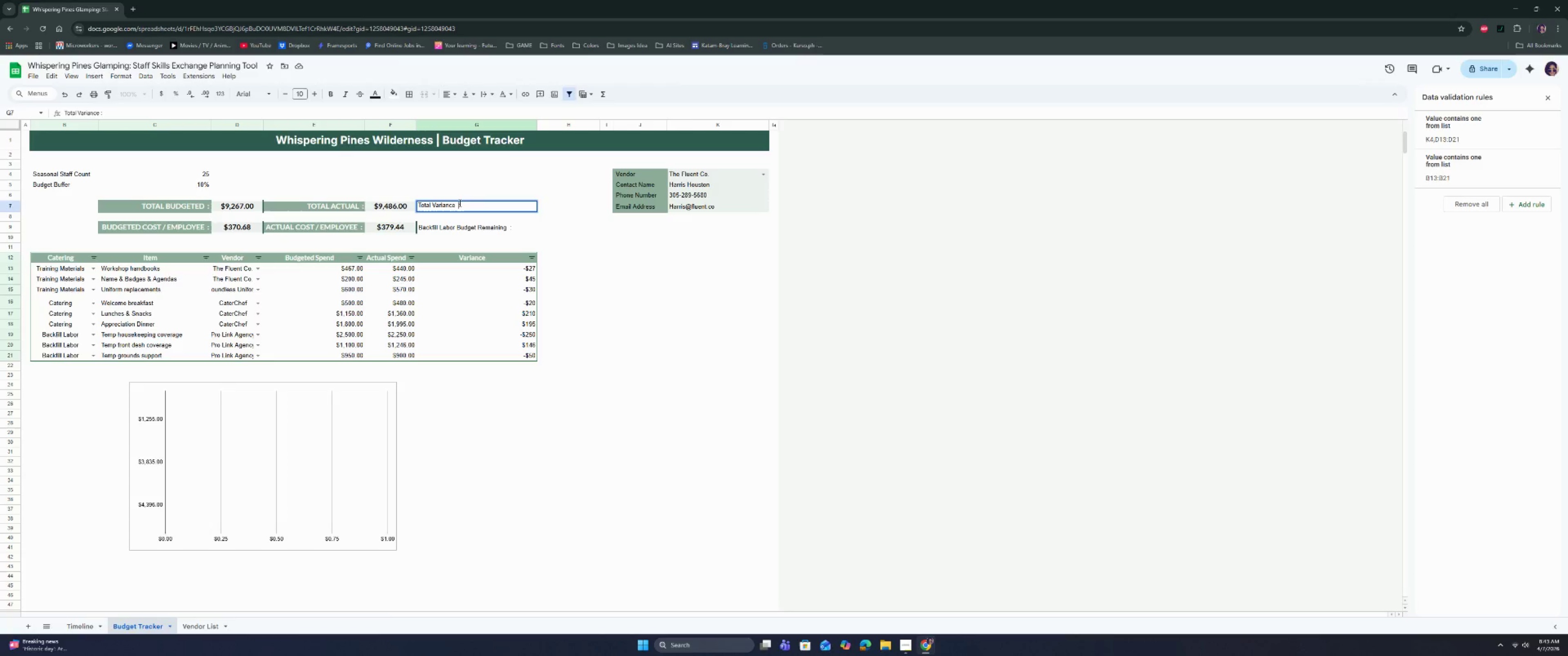 
key(Space)
 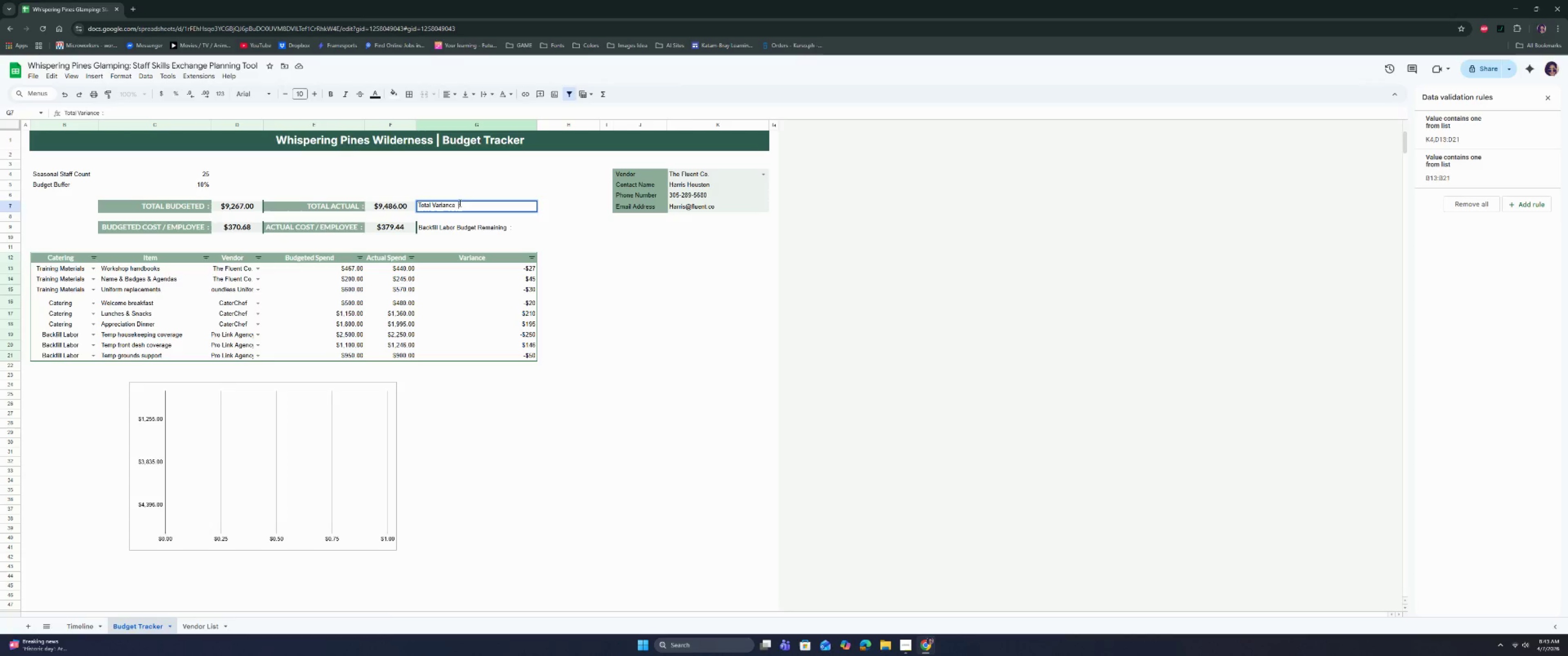 
key(Enter)
 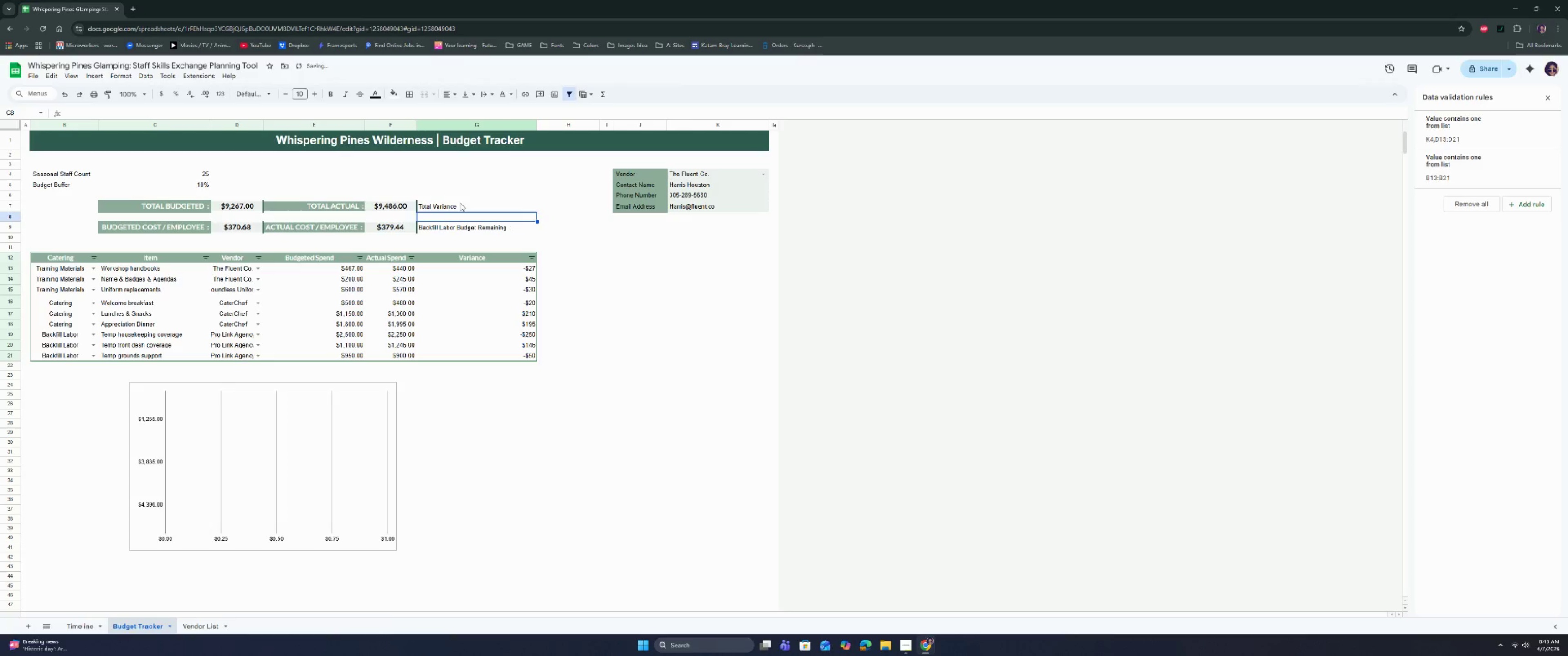 
left_click([463, 203])
 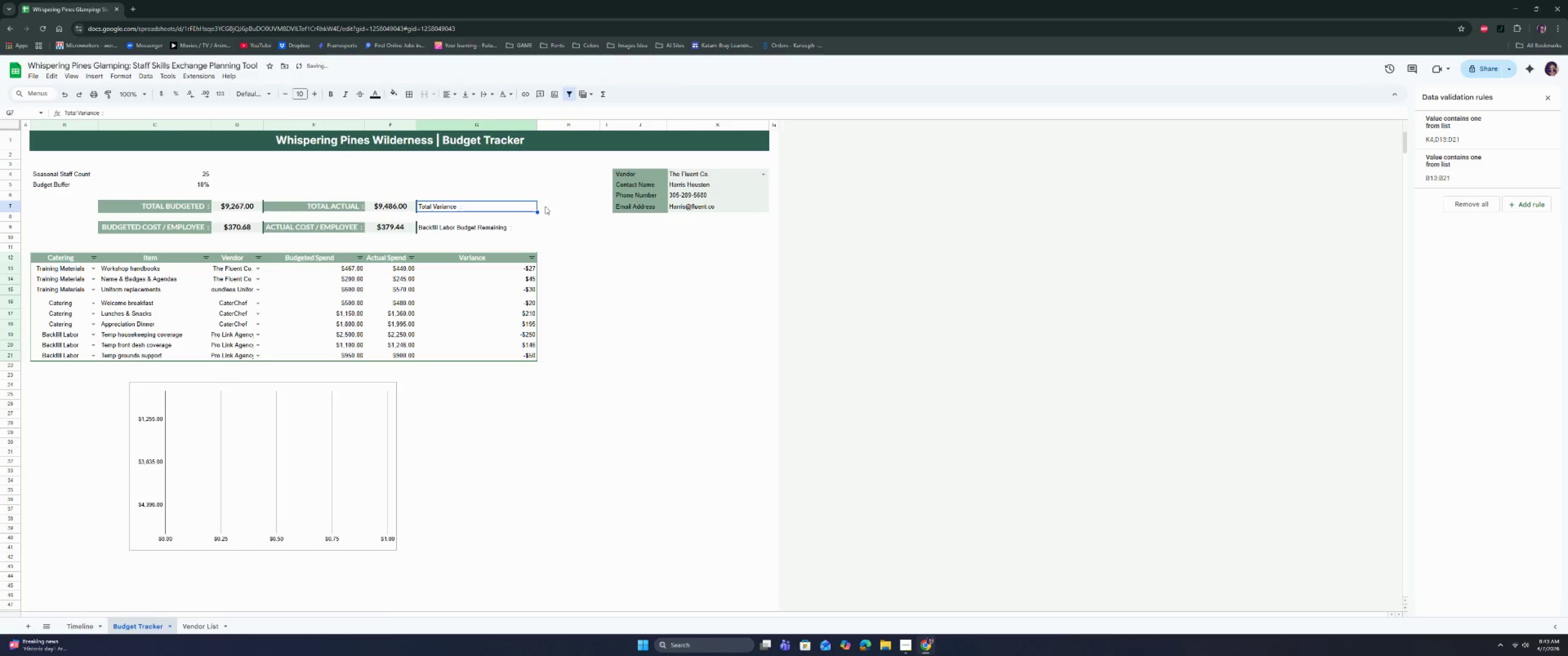 
left_click([545, 206])
 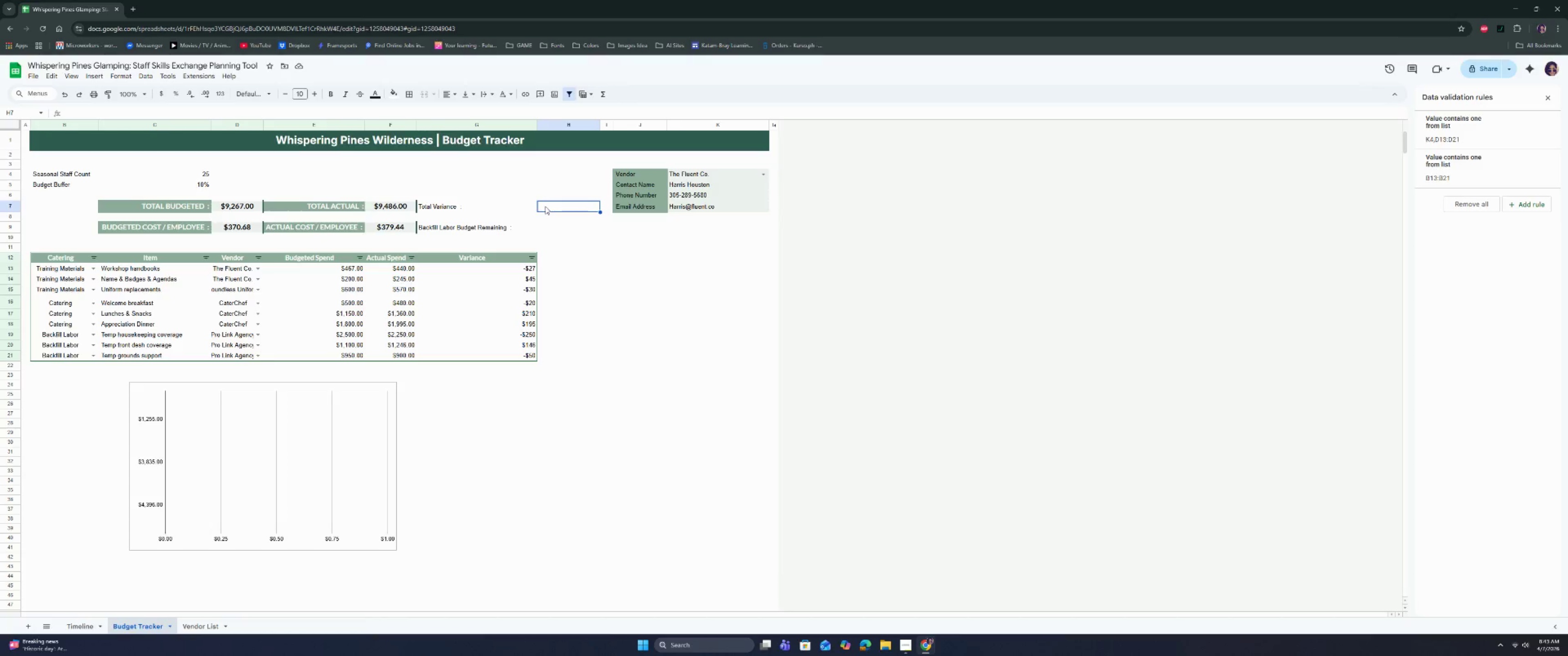 
wait(8.85)
 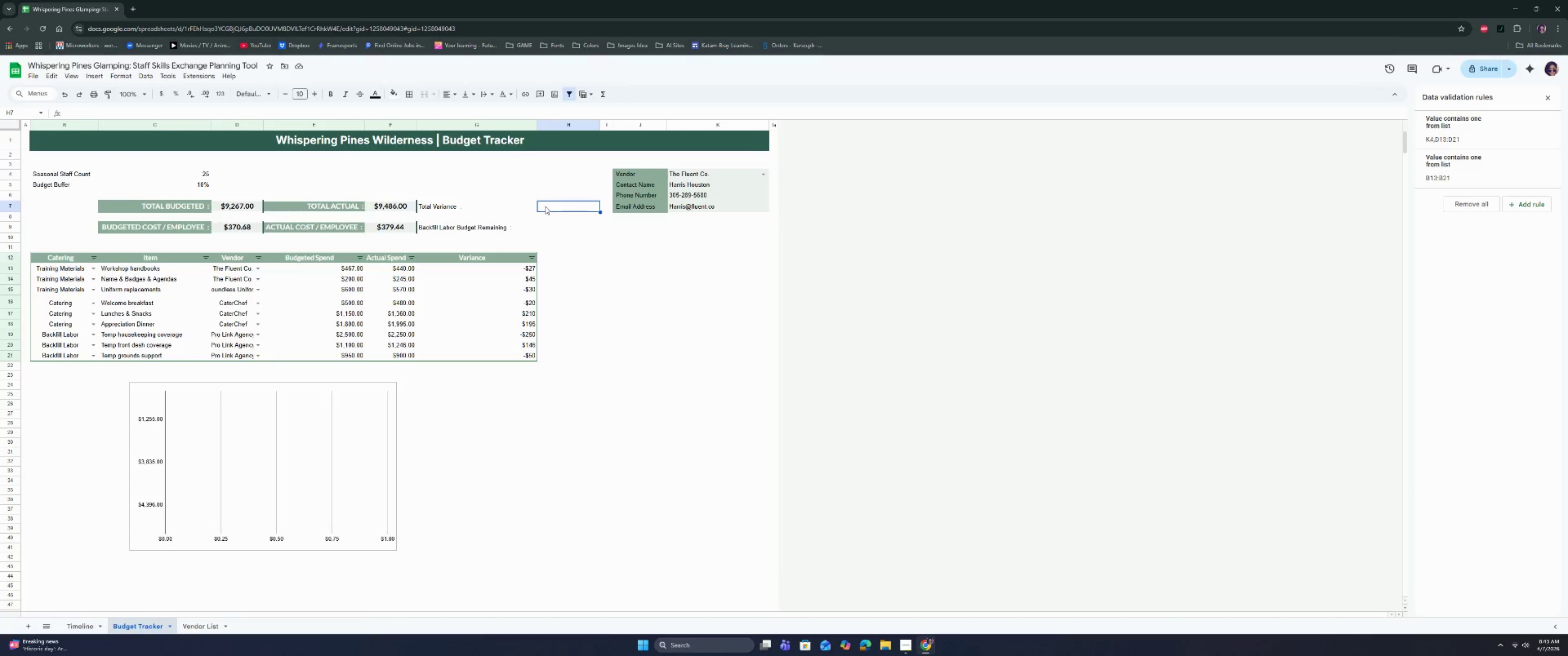 
left_click([475, 207])
 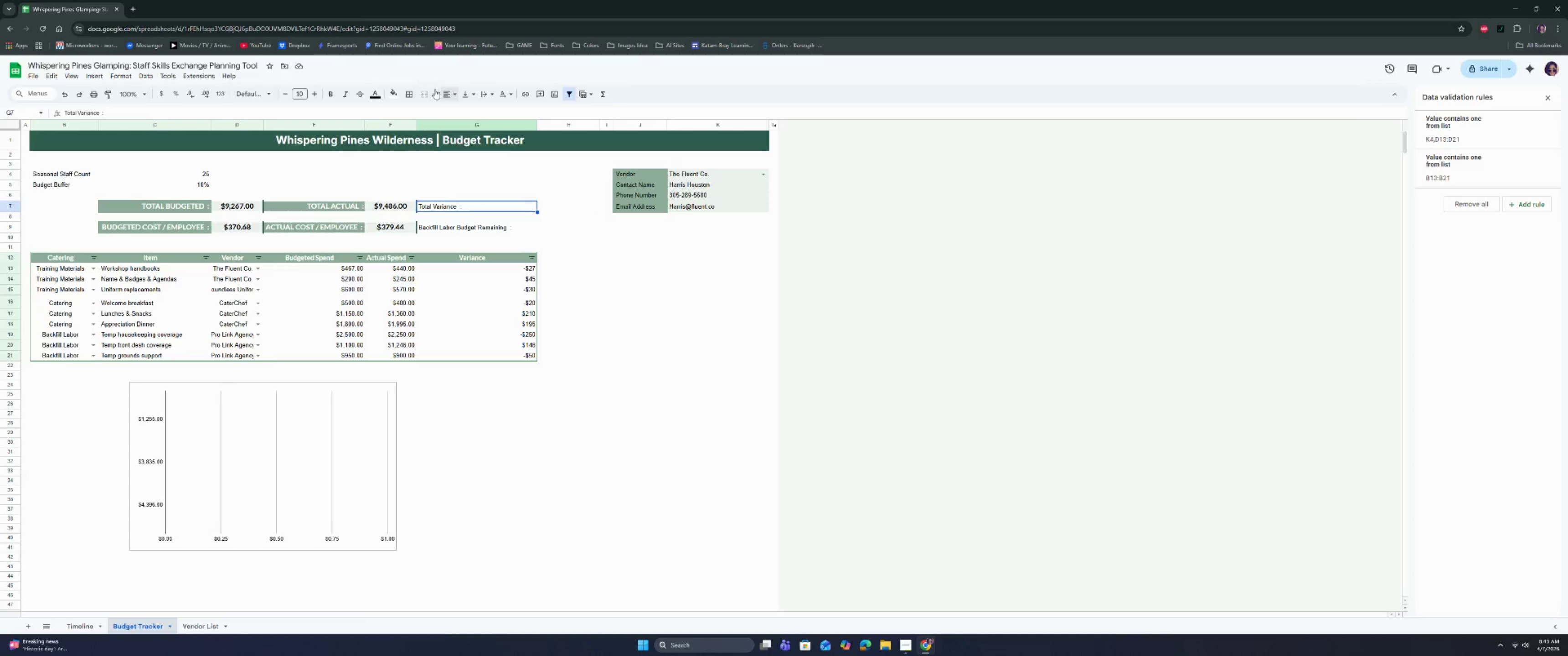 
left_click([448, 91])
 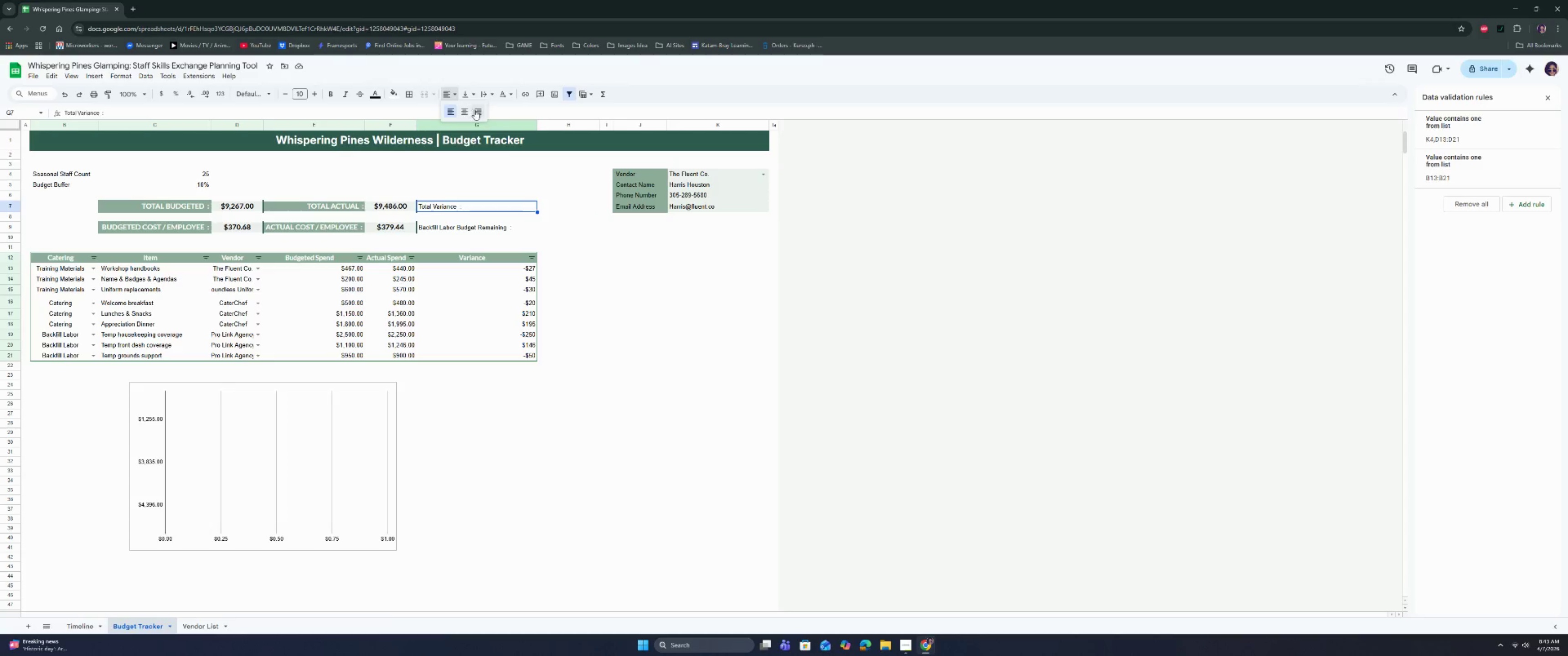 
left_click([475, 110])
 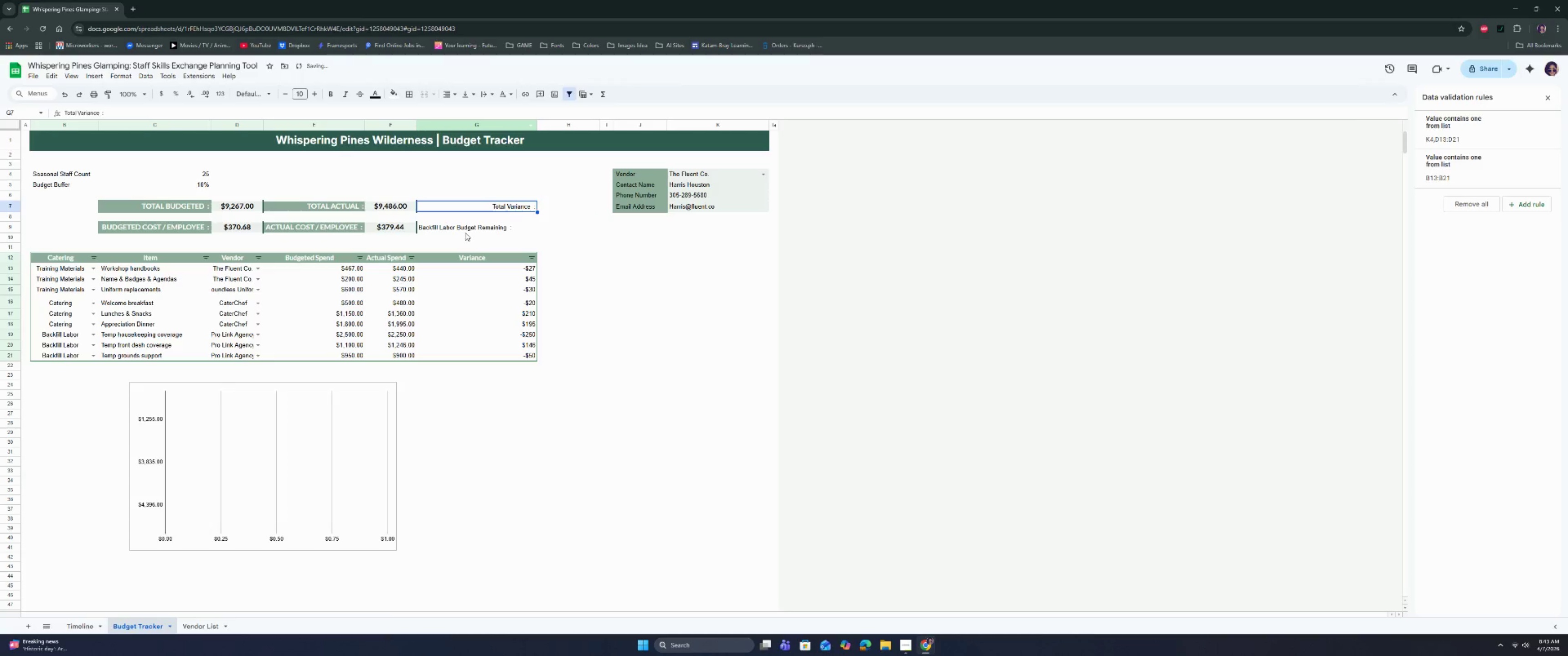 
left_click([466, 234])
 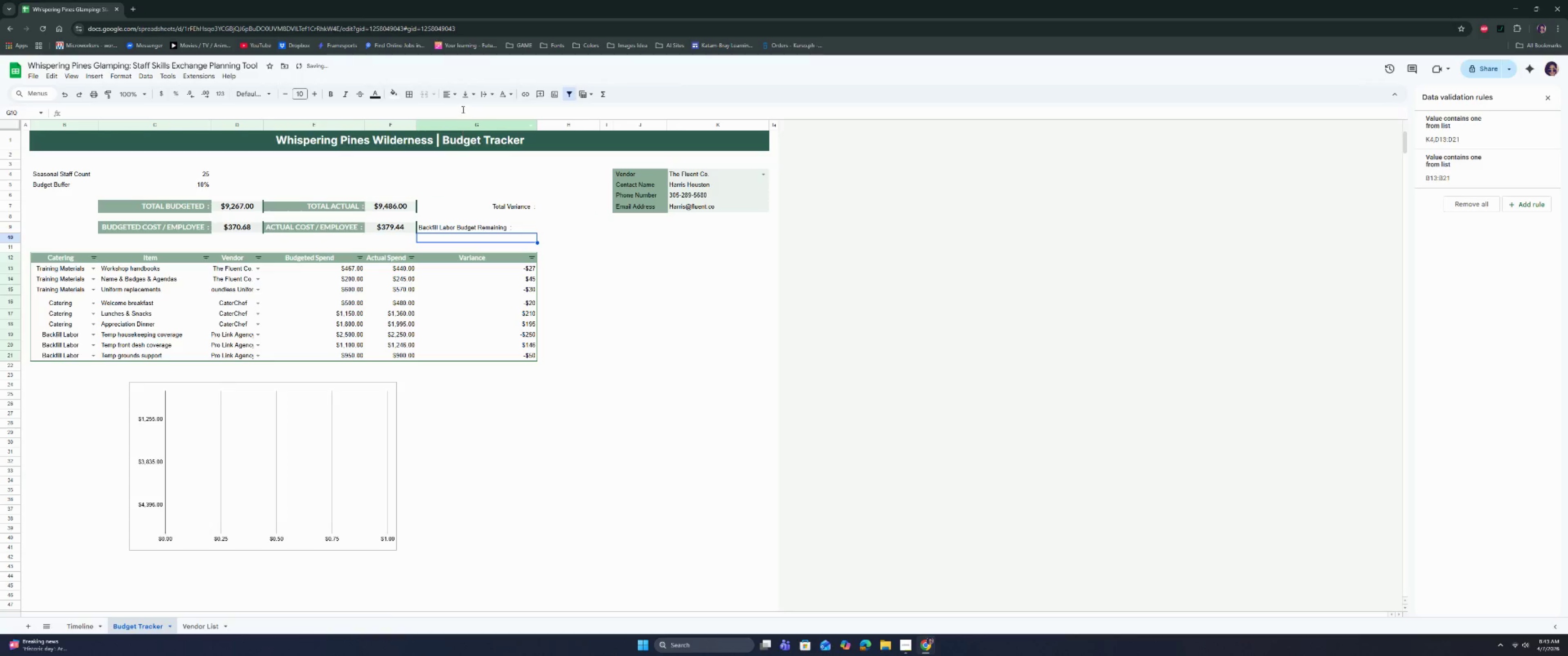 
left_click([455, 93])
 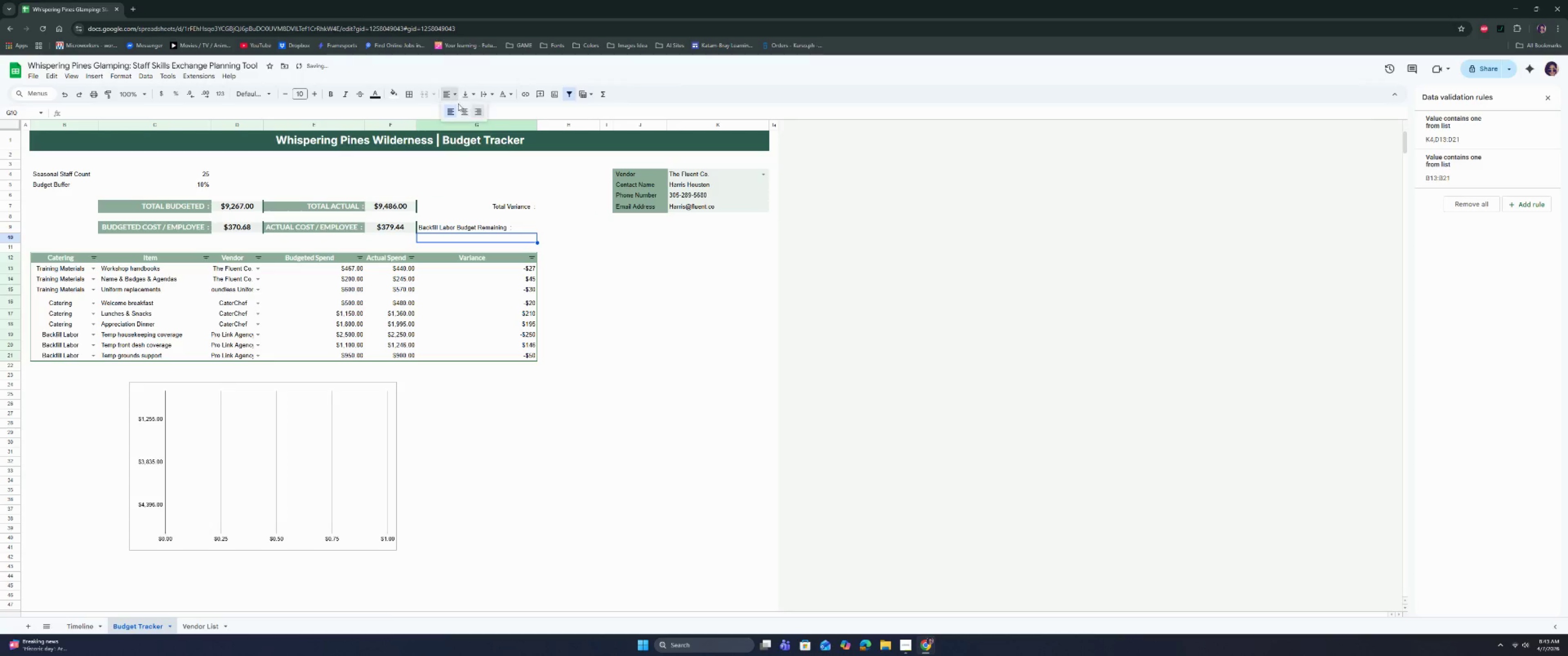 
mouse_move([472, 125])
 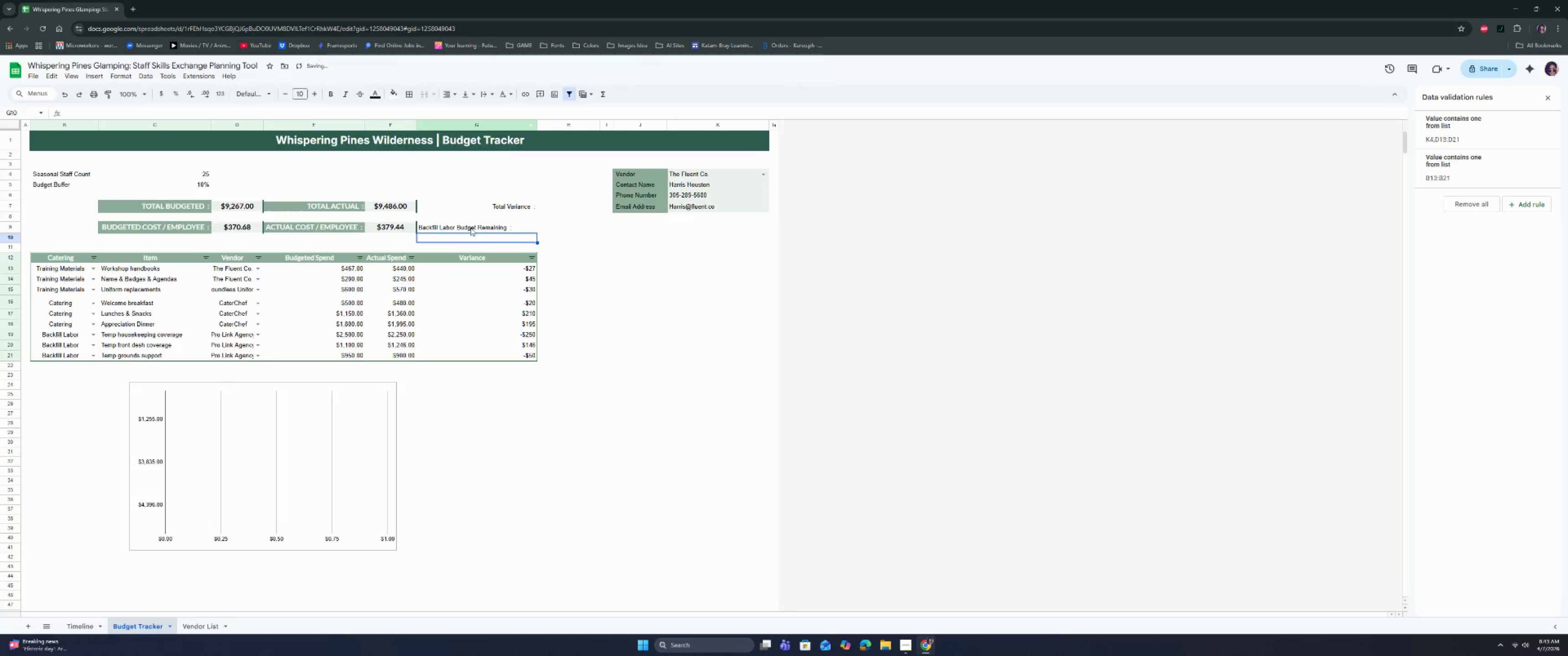 
left_click([472, 224])
 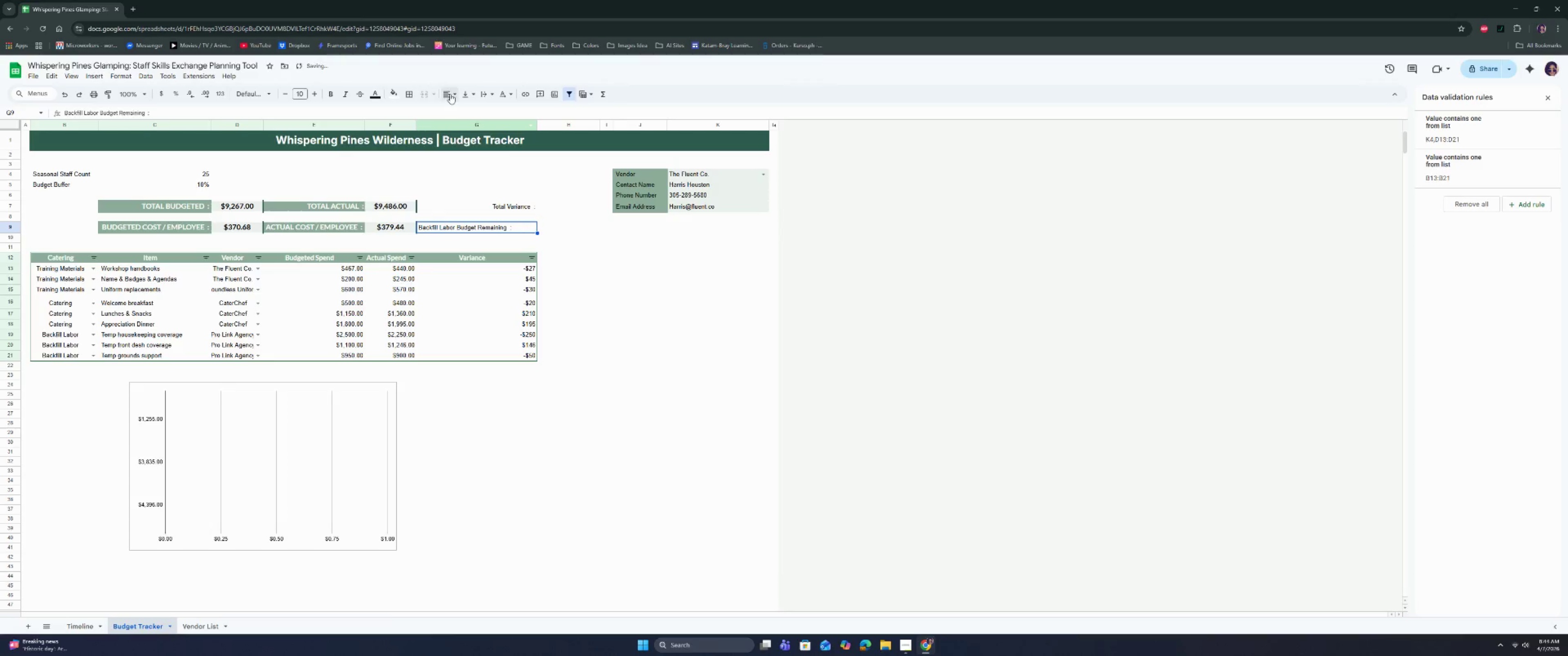 
left_click([451, 90])
 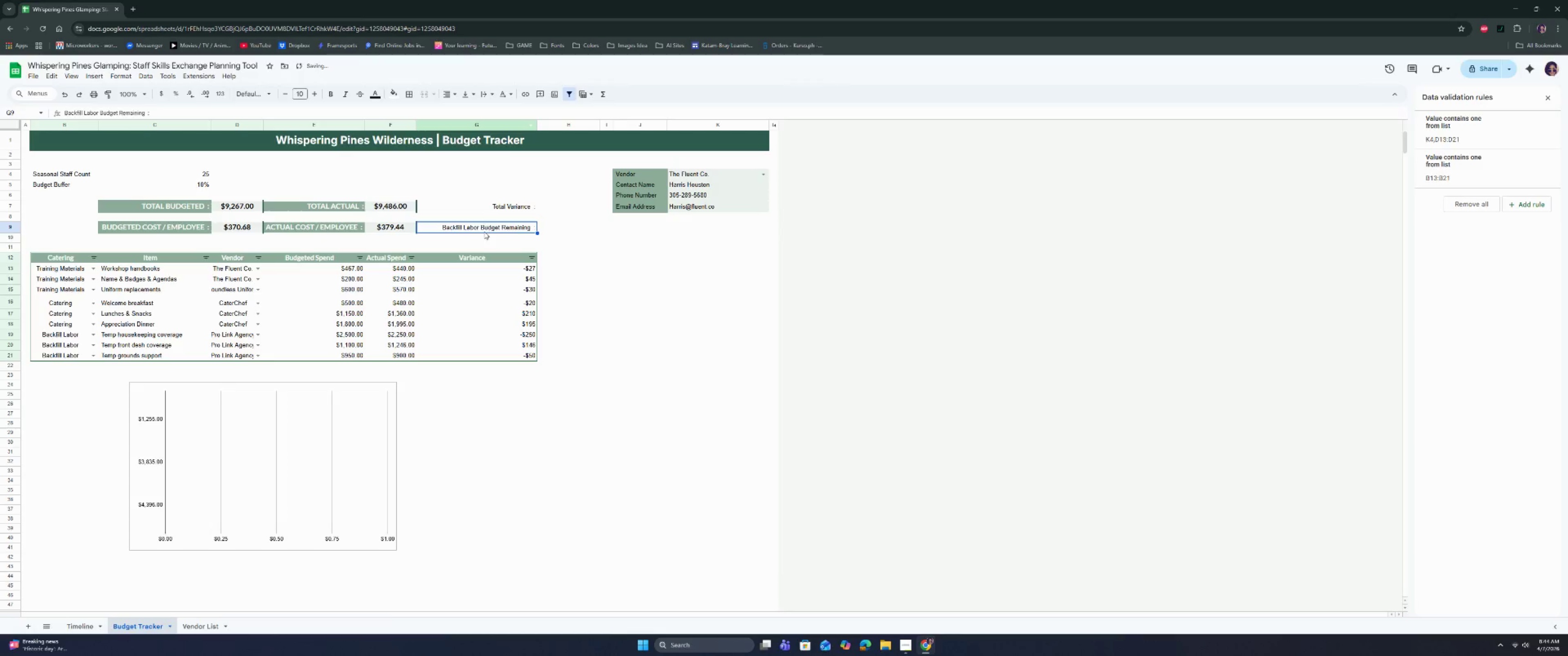 
left_click([485, 227])
 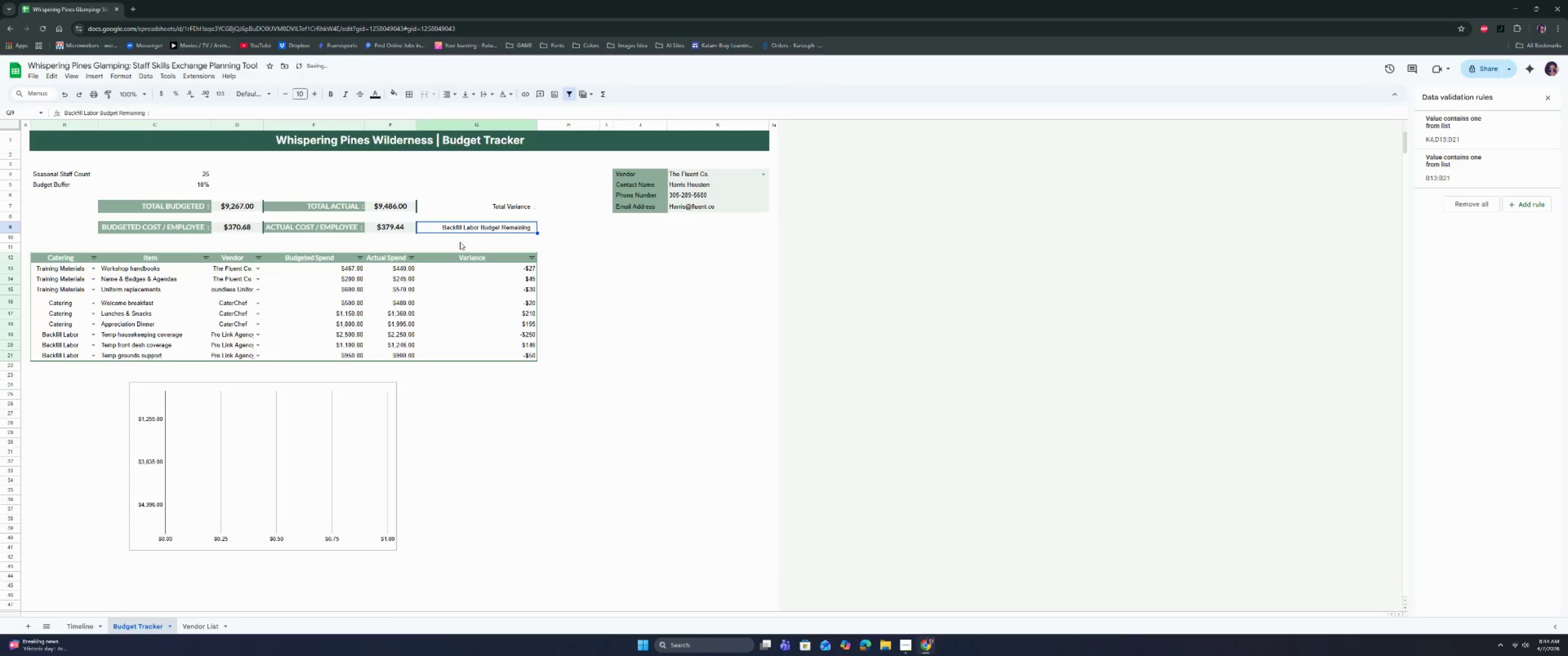 
left_click([459, 243])
 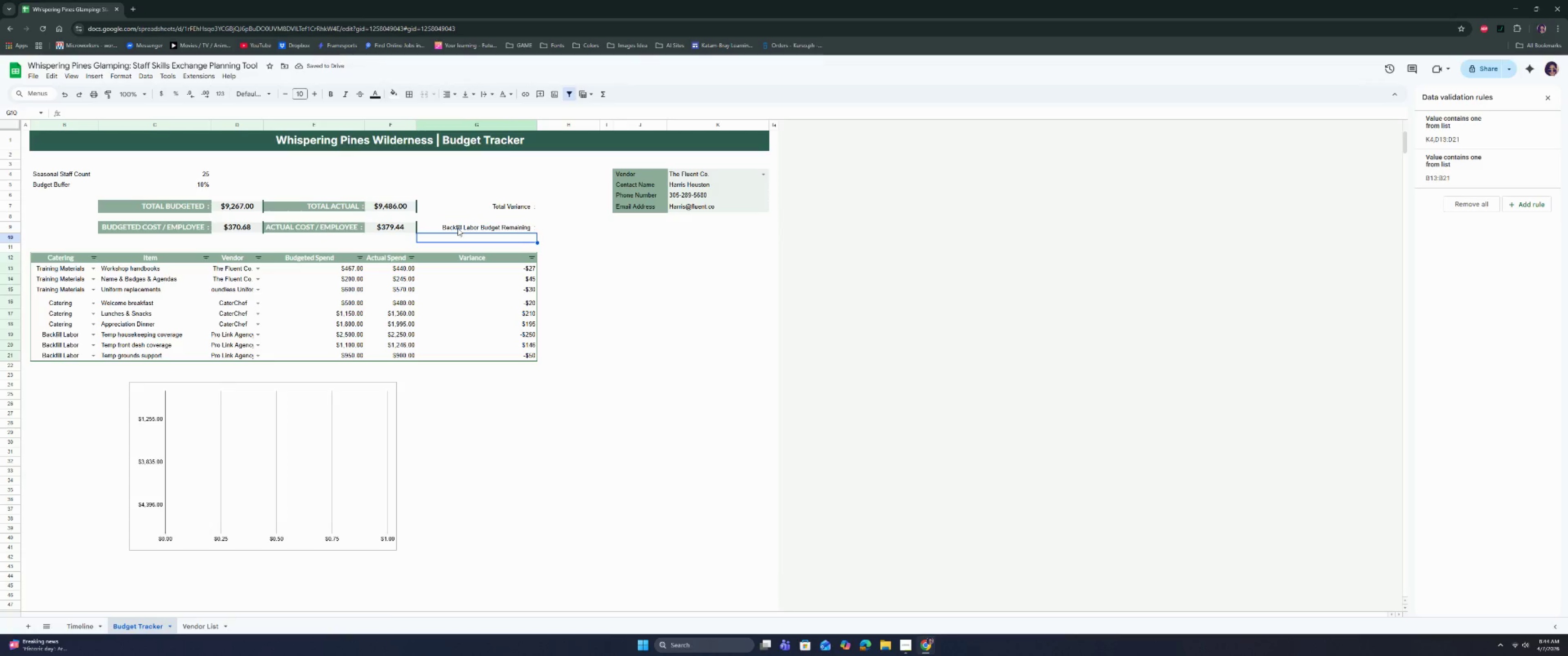 
left_click([458, 230])
 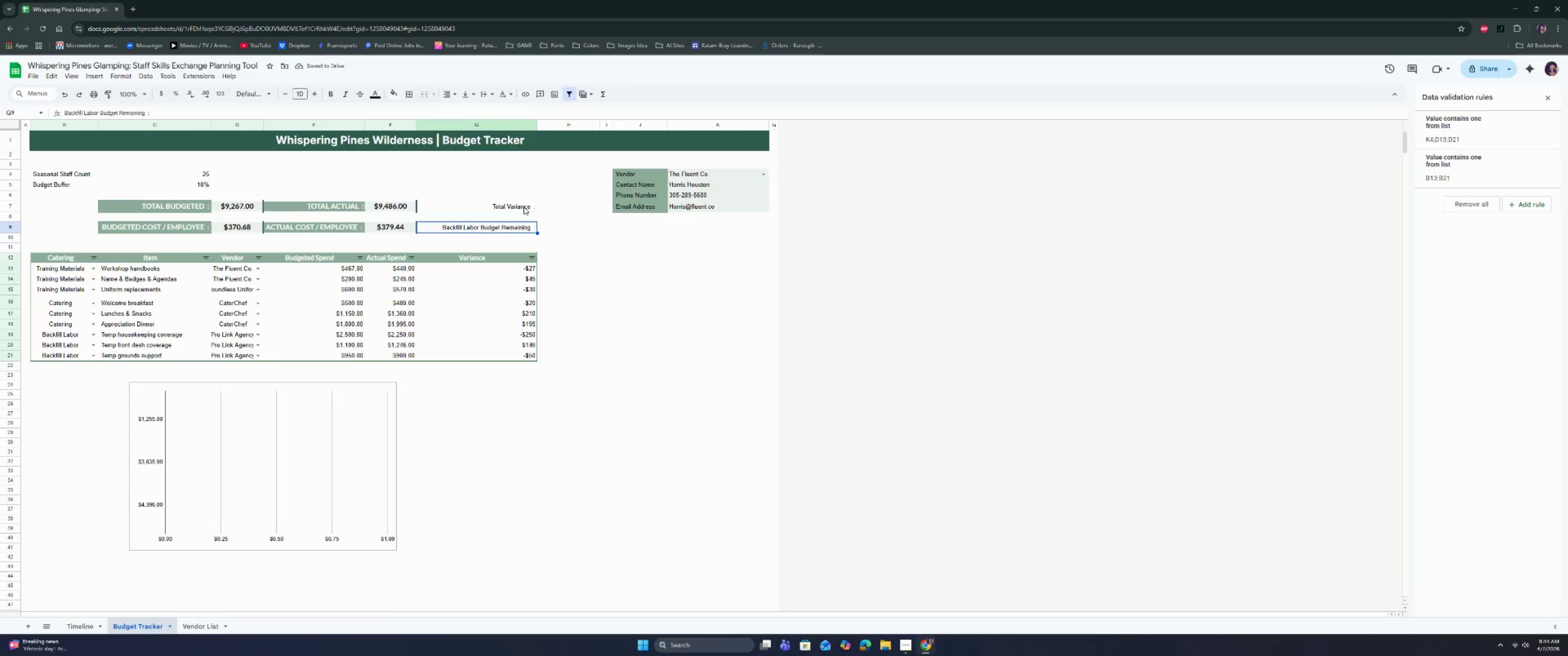 
double_click([555, 210])
 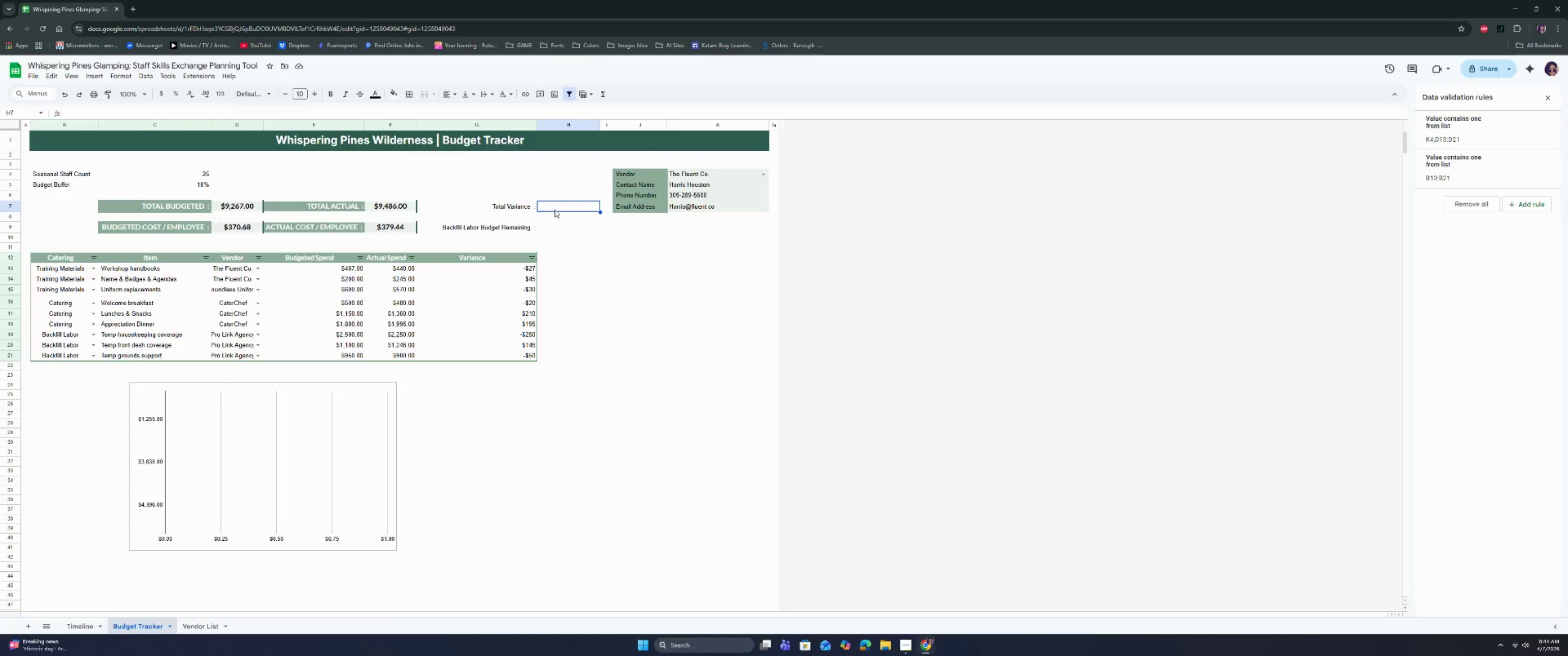 
double_click([555, 210])
 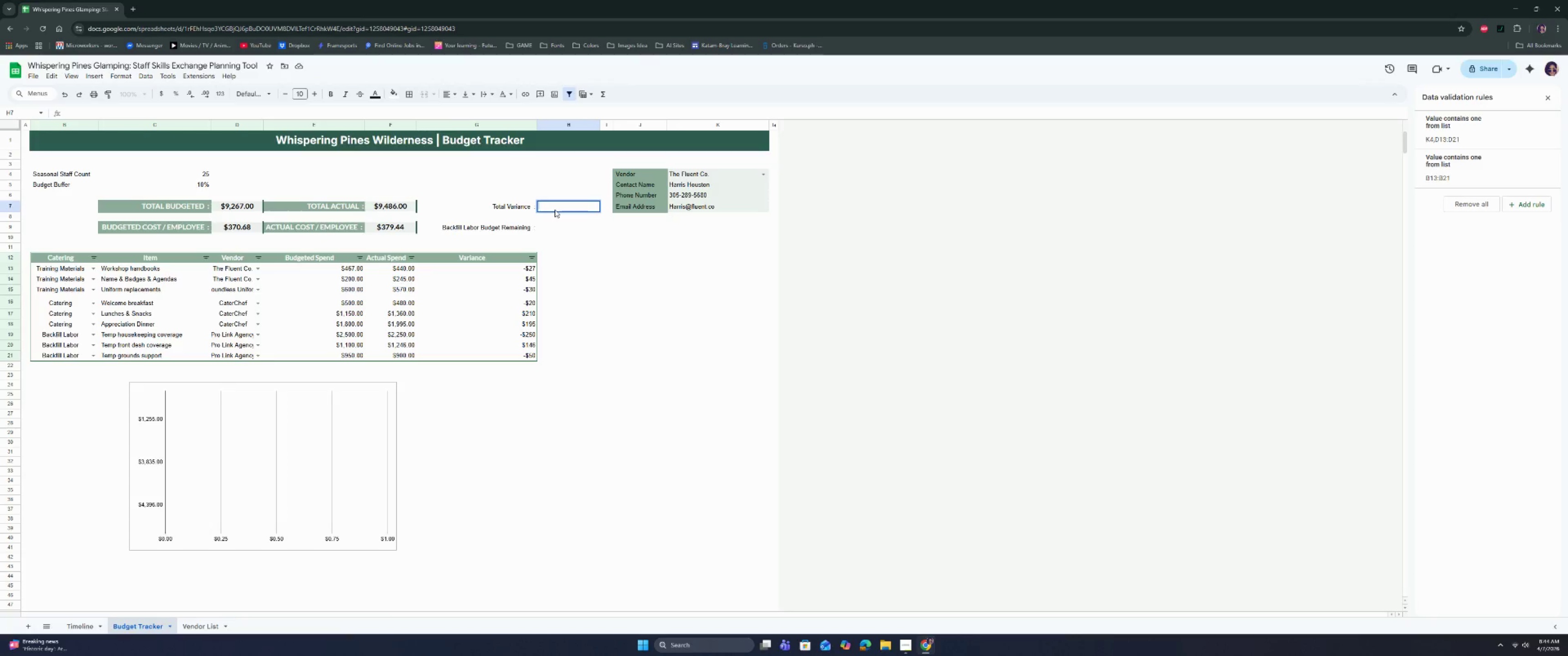 
key(Equal)
 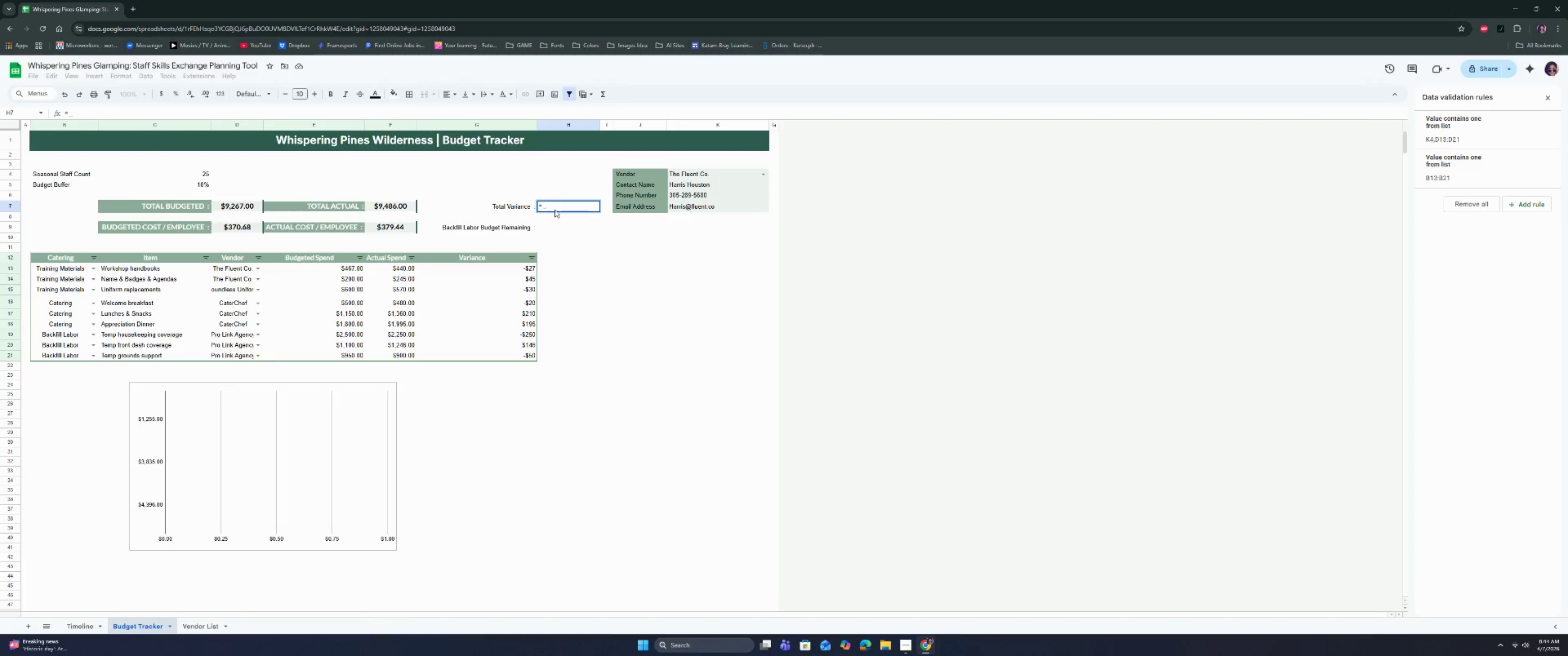 
wait(5.35)
 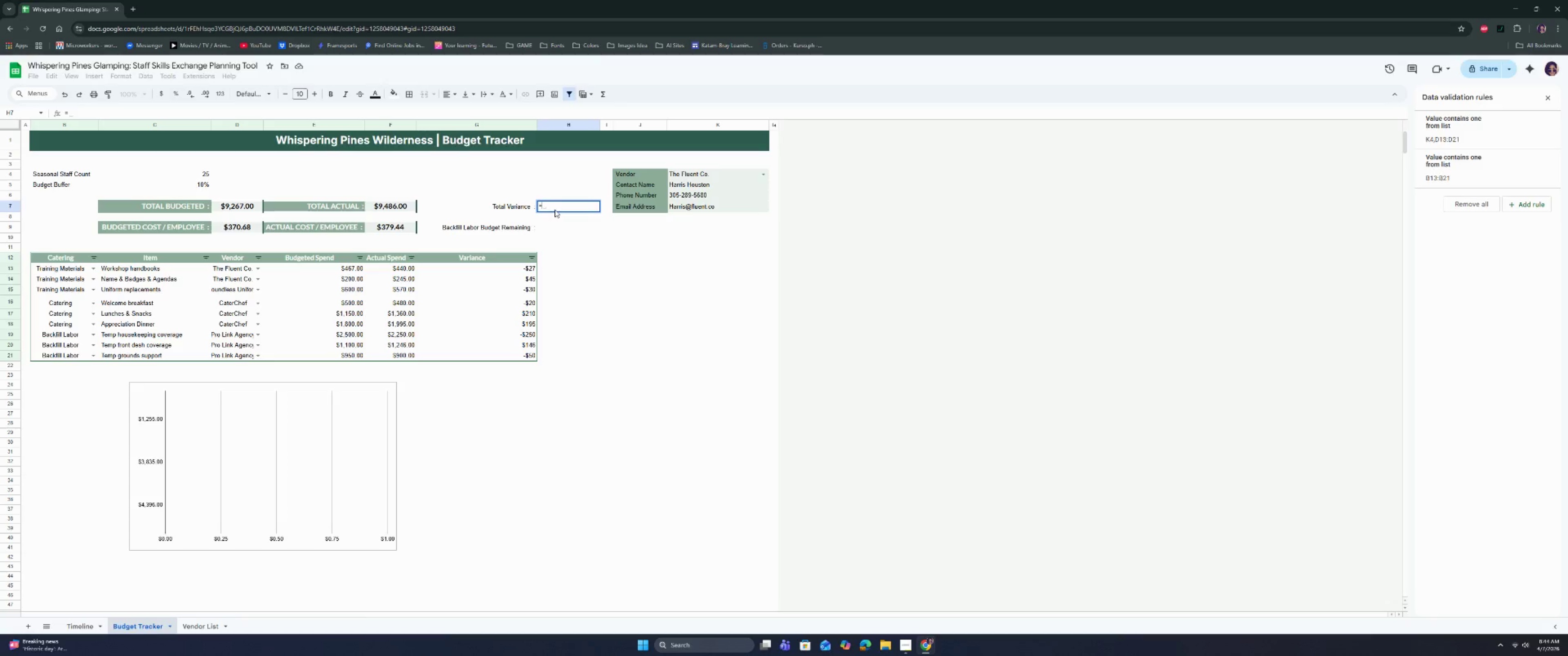 
type(IF)
 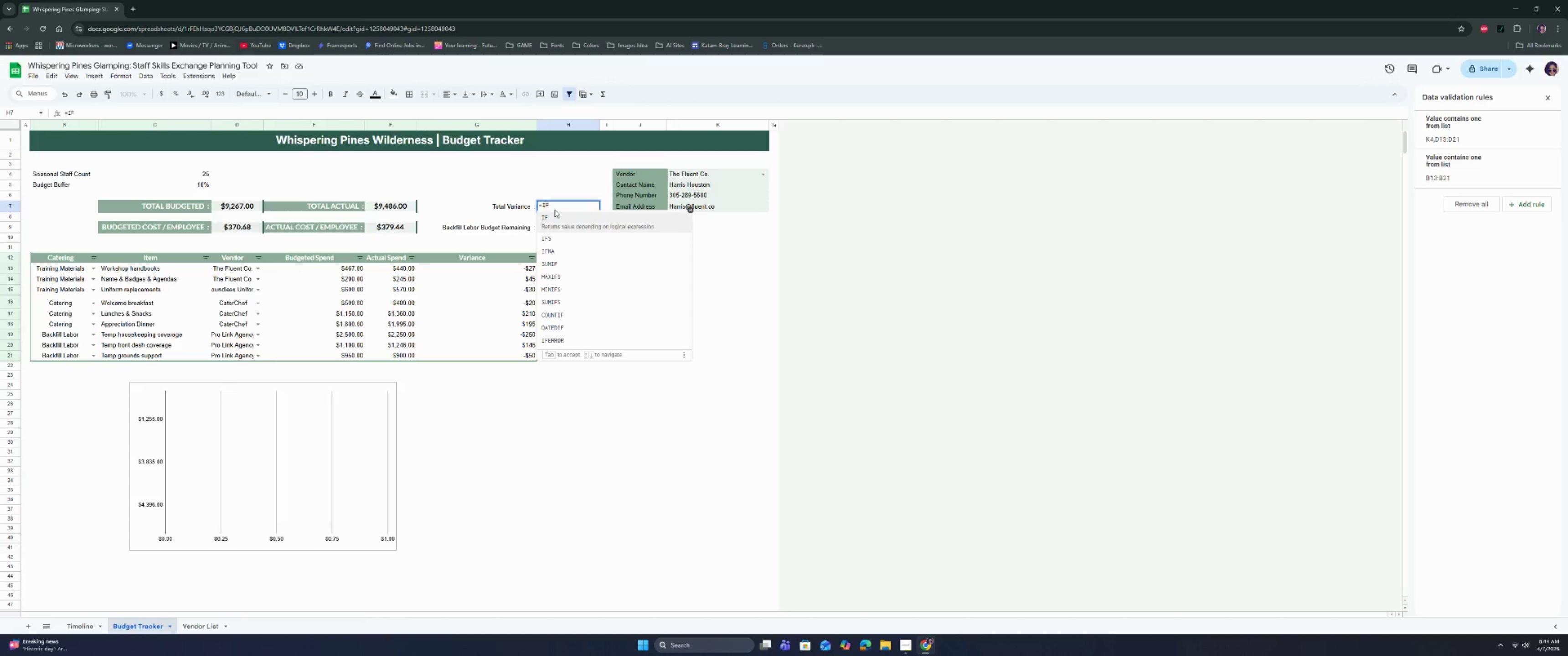 
key(ArrowUp)
 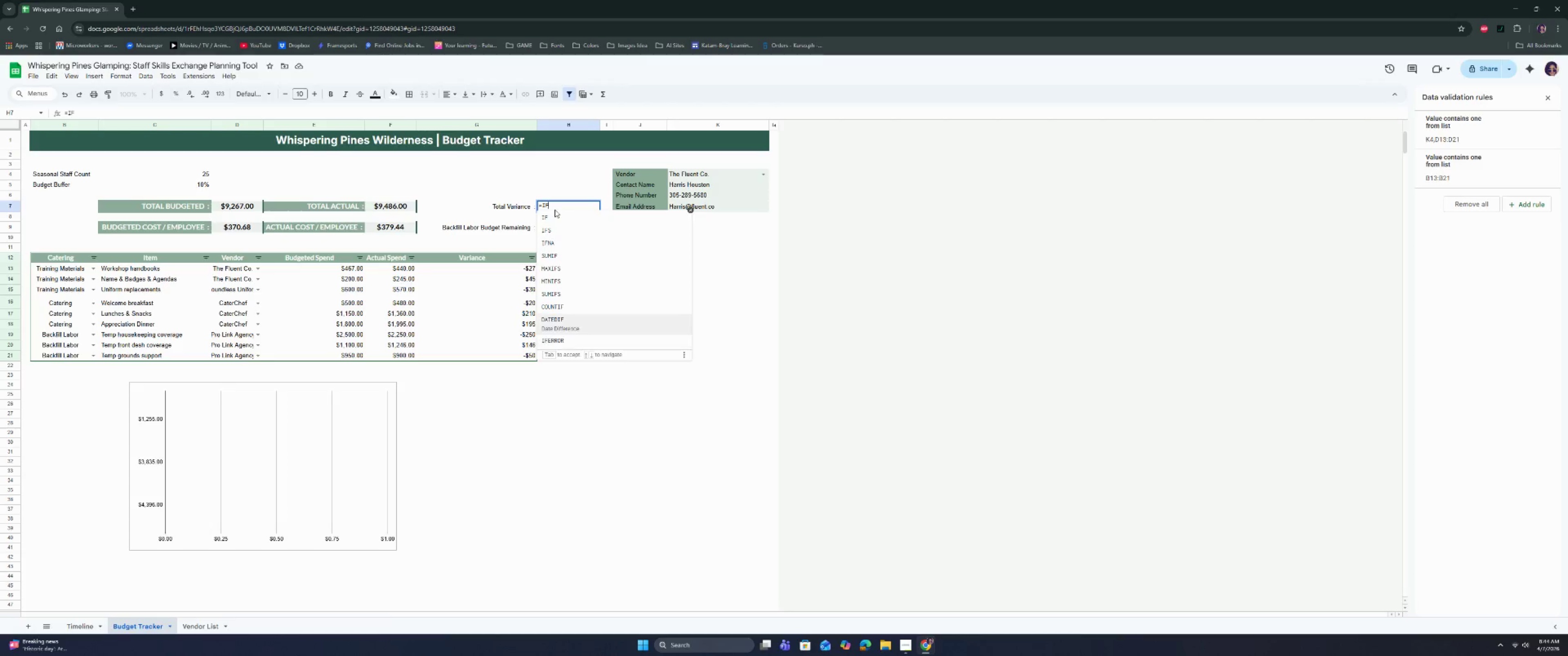 
key(ArrowUp)
 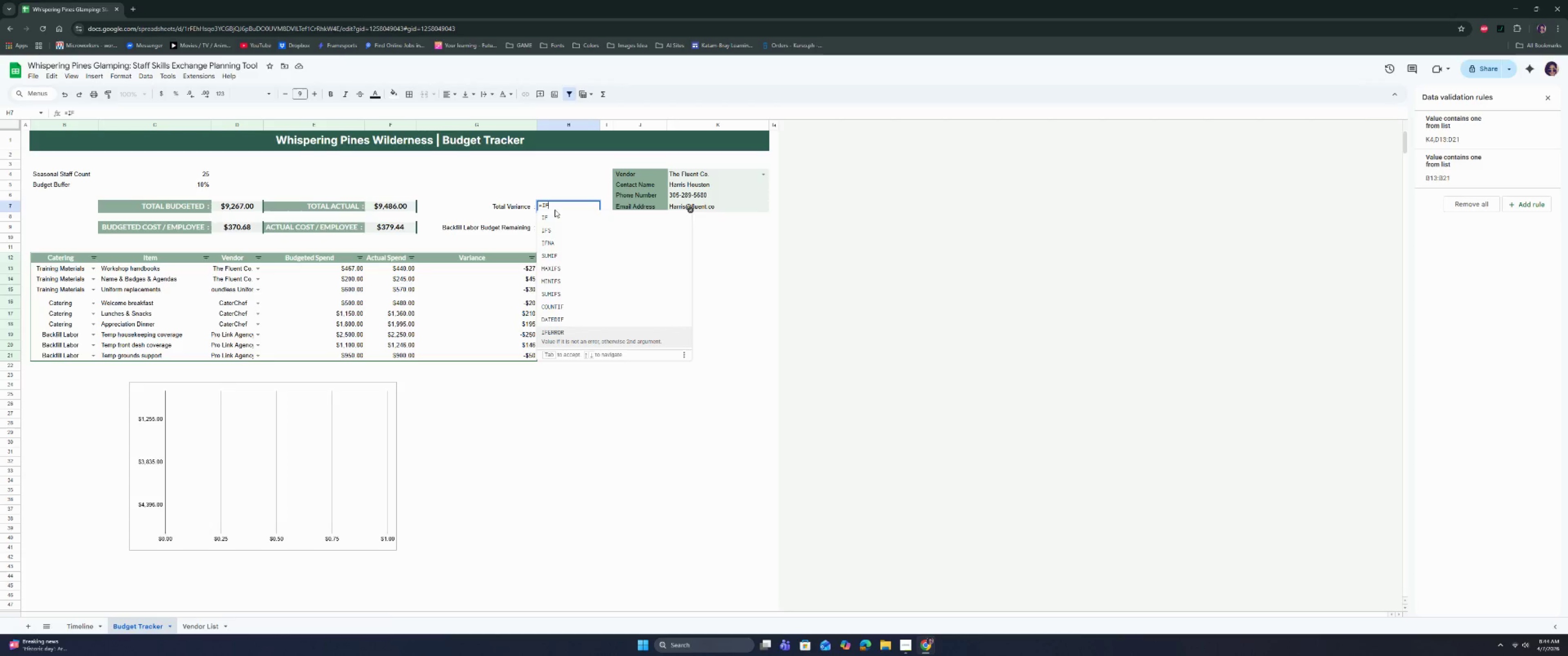 
key(ArrowDown)
 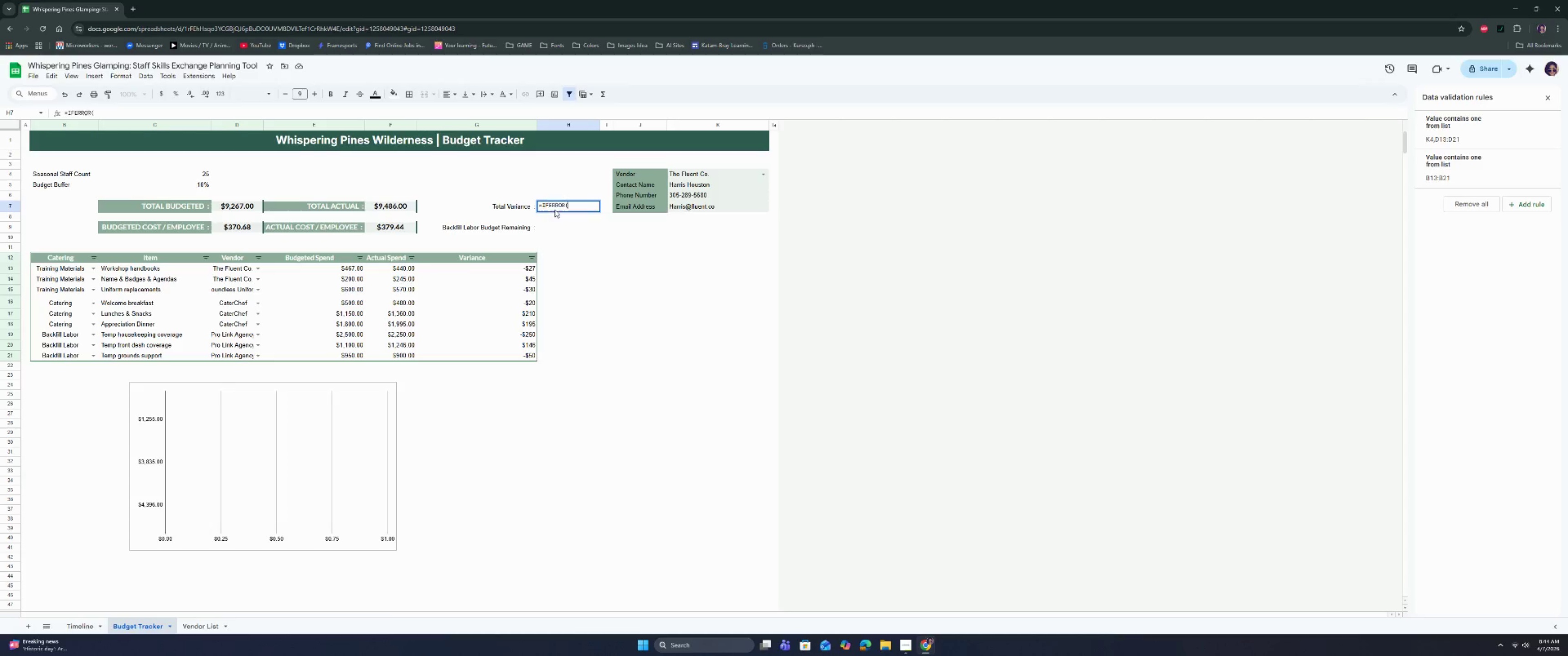 
key(Enter)
 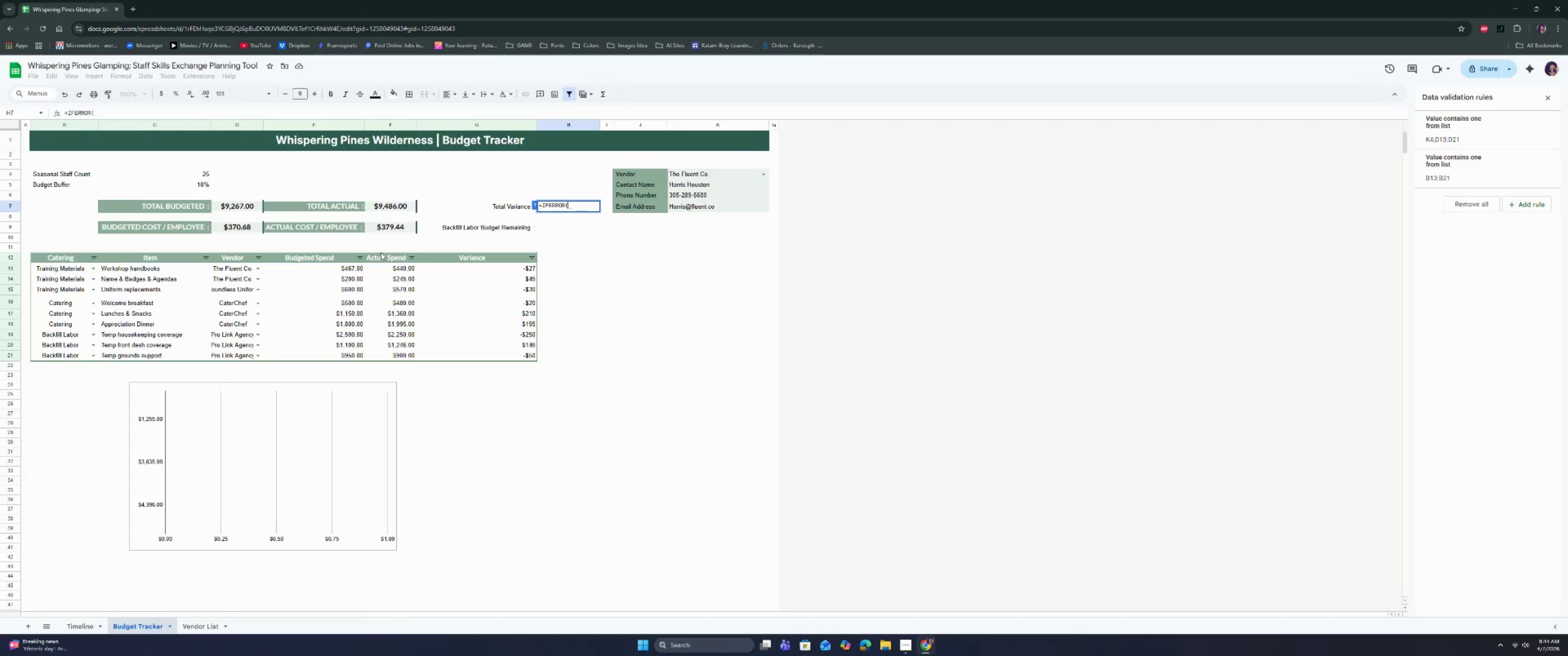 
wait(10.75)
 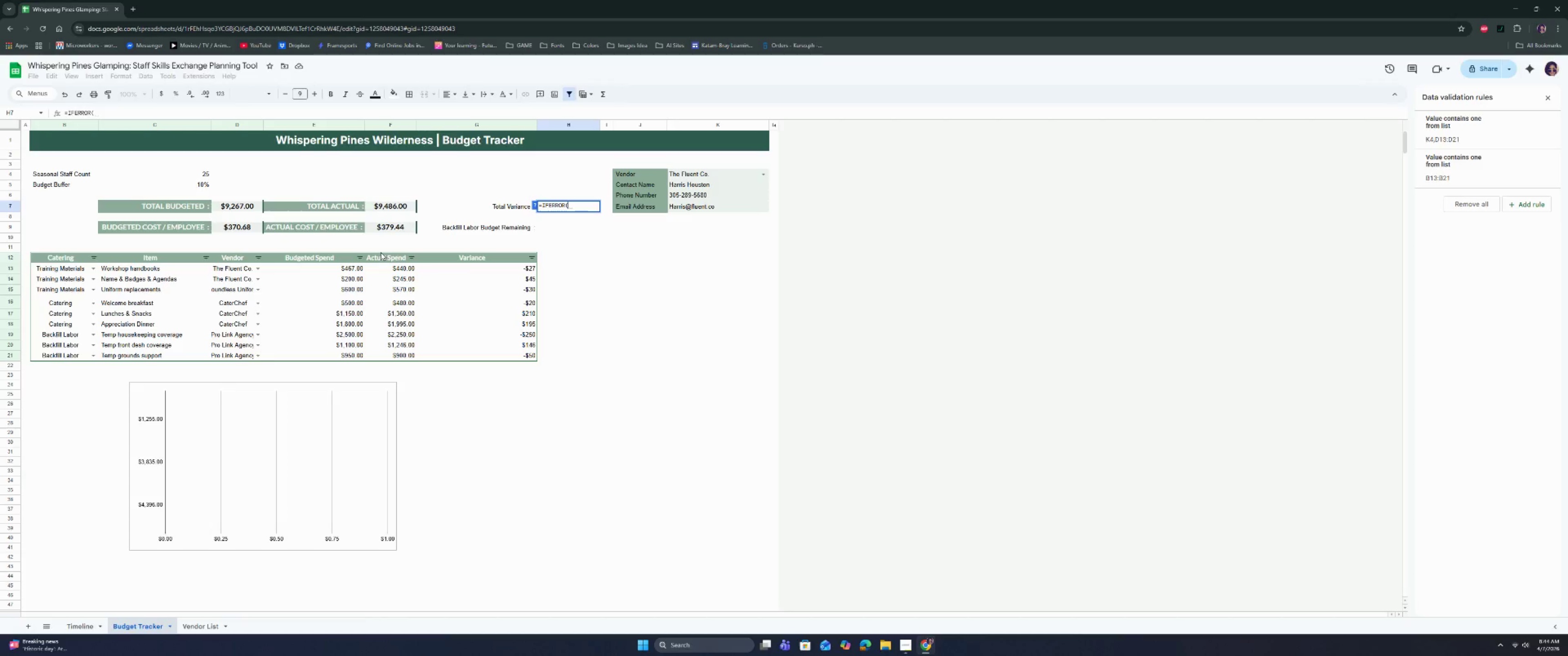 
left_click([385, 209])
 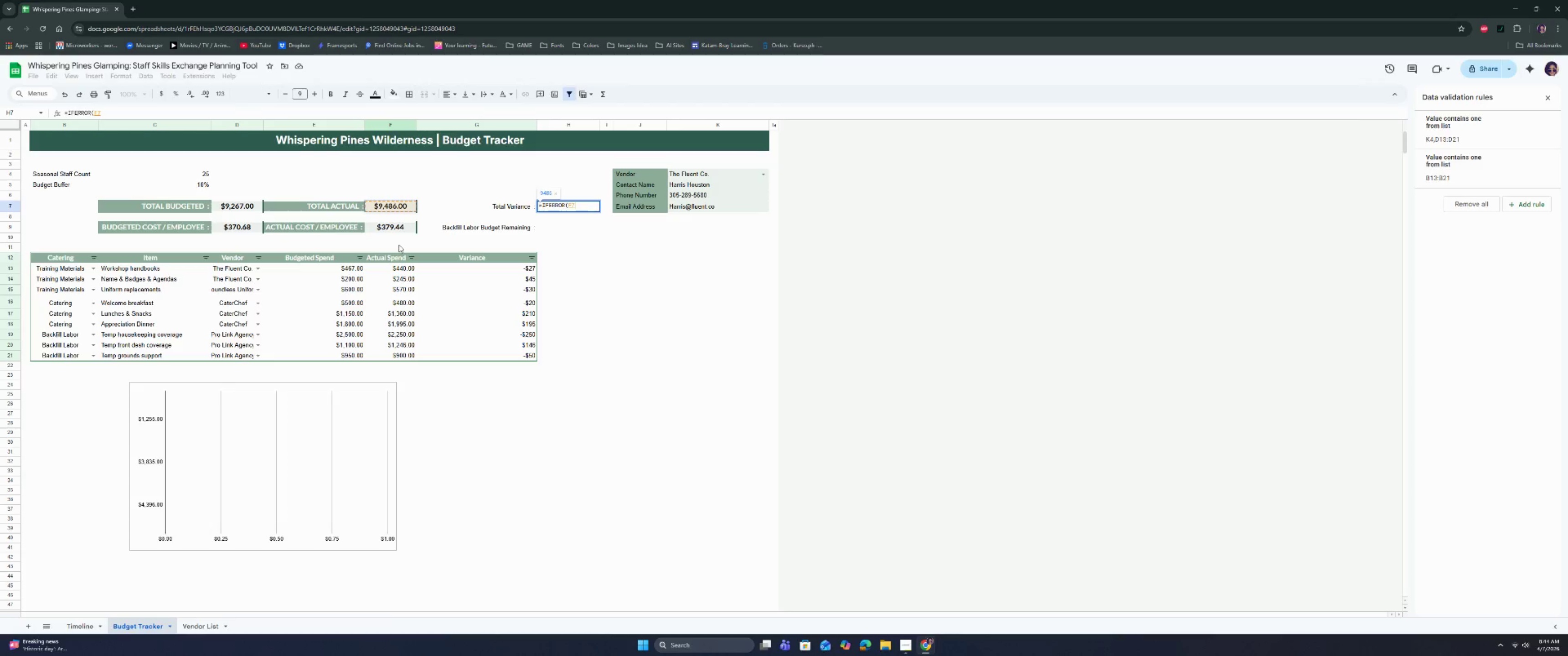 
key(Minus)
 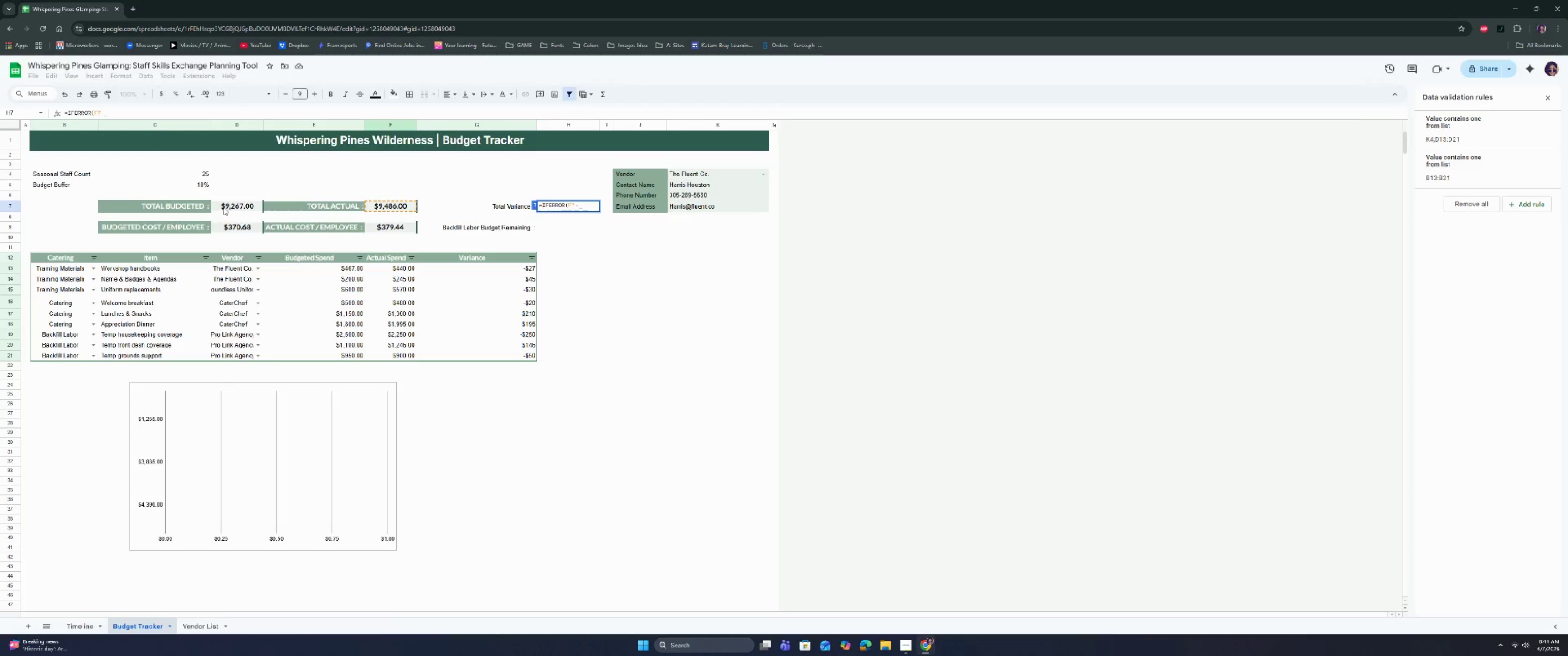 
left_click([232, 207])
 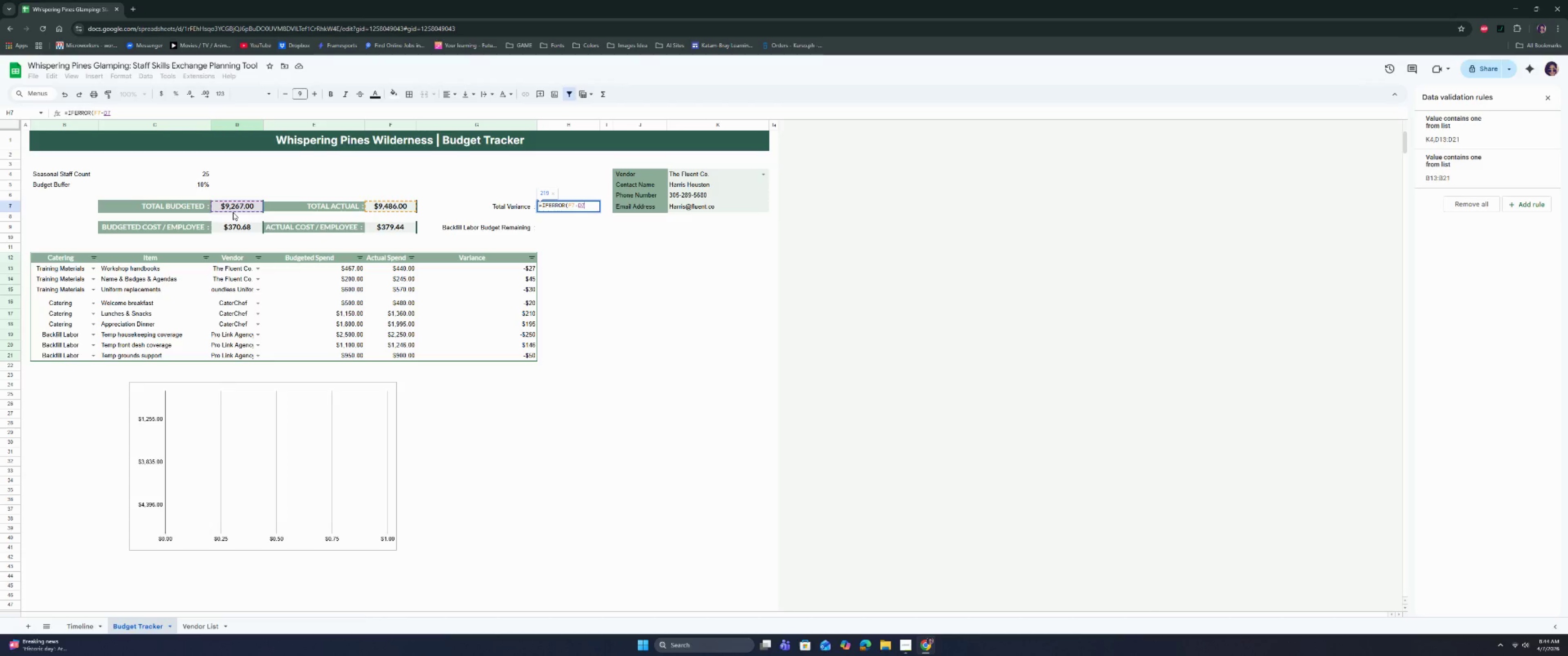 
key(Comma)
 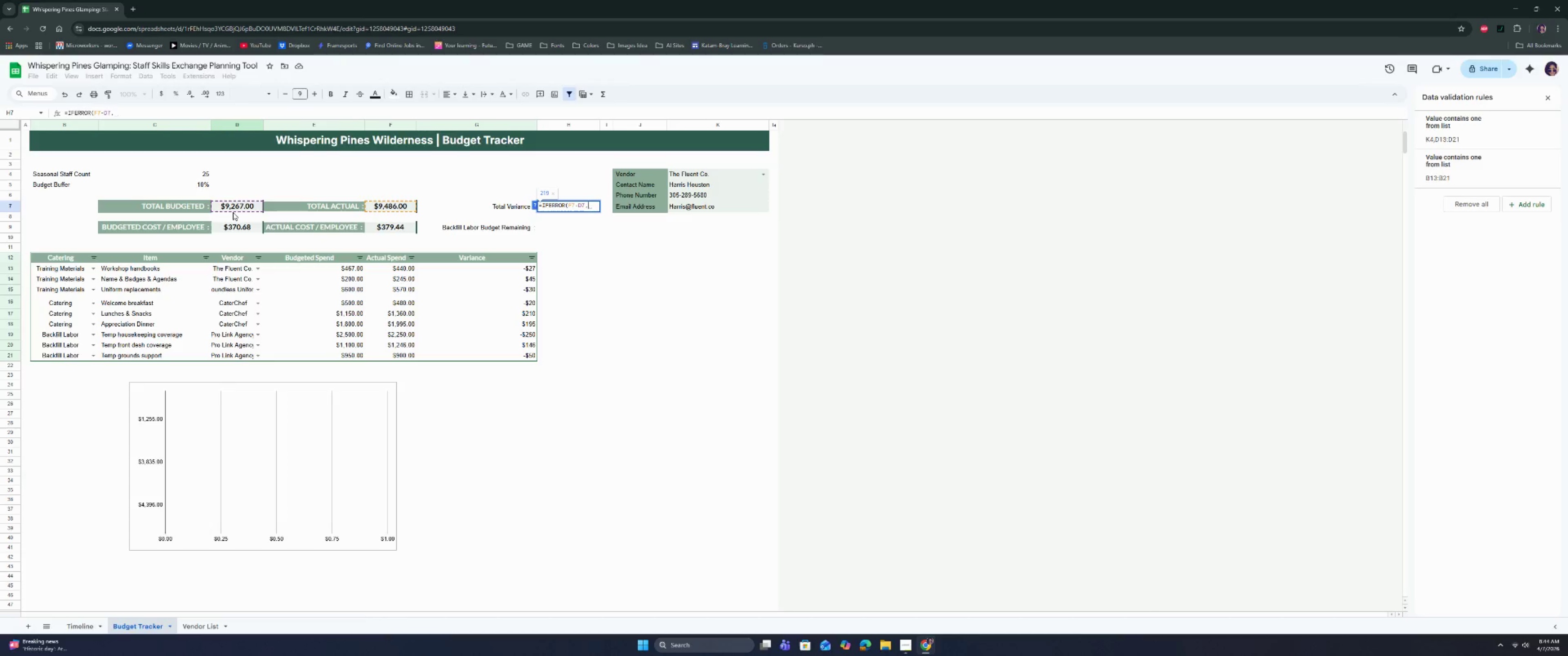 
key(0)
 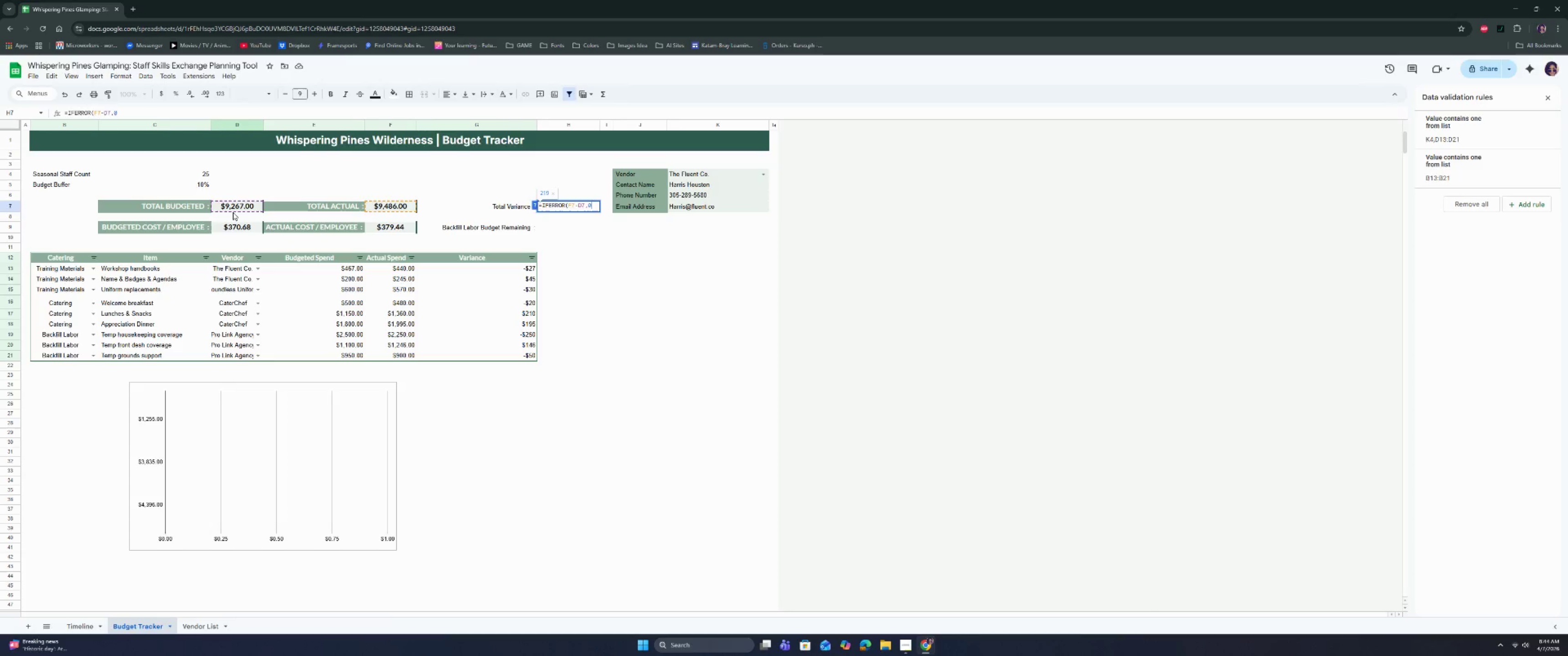 
key(Enter)
 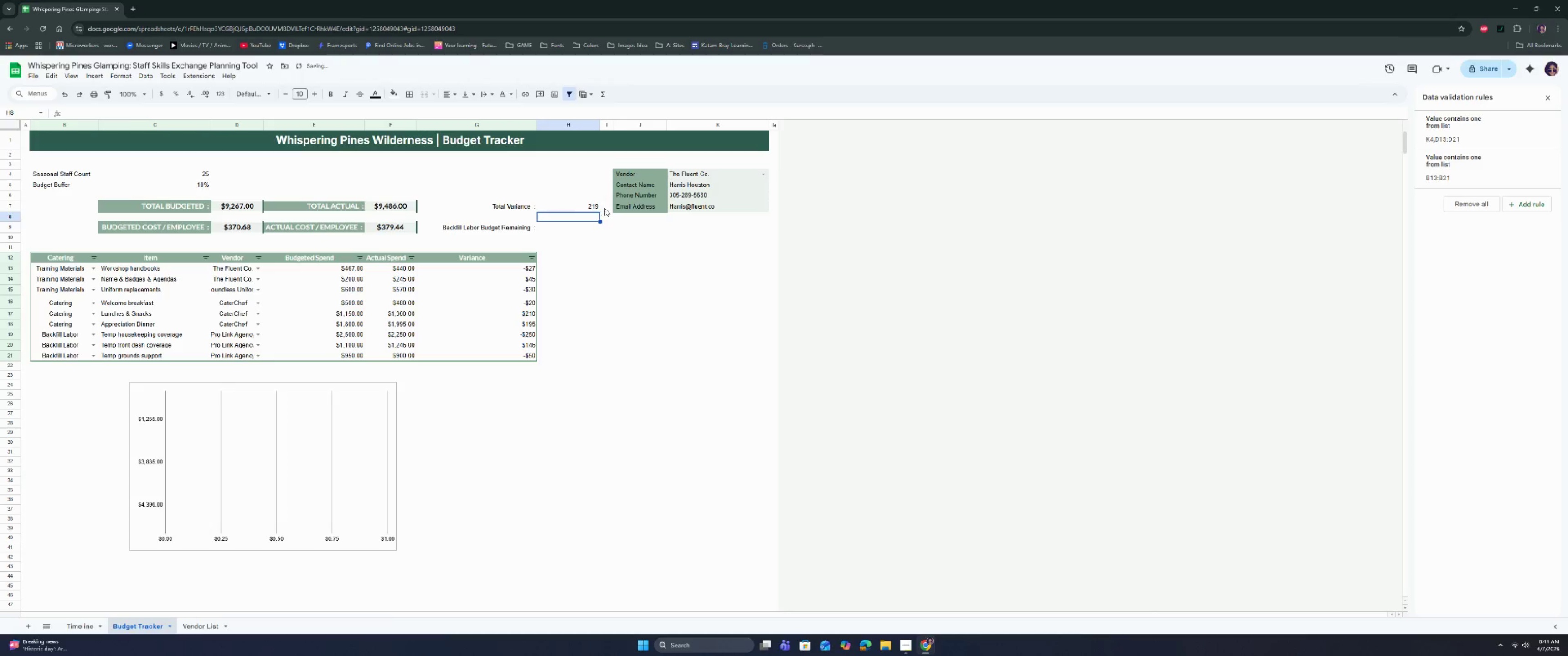 
left_click([579, 209])
 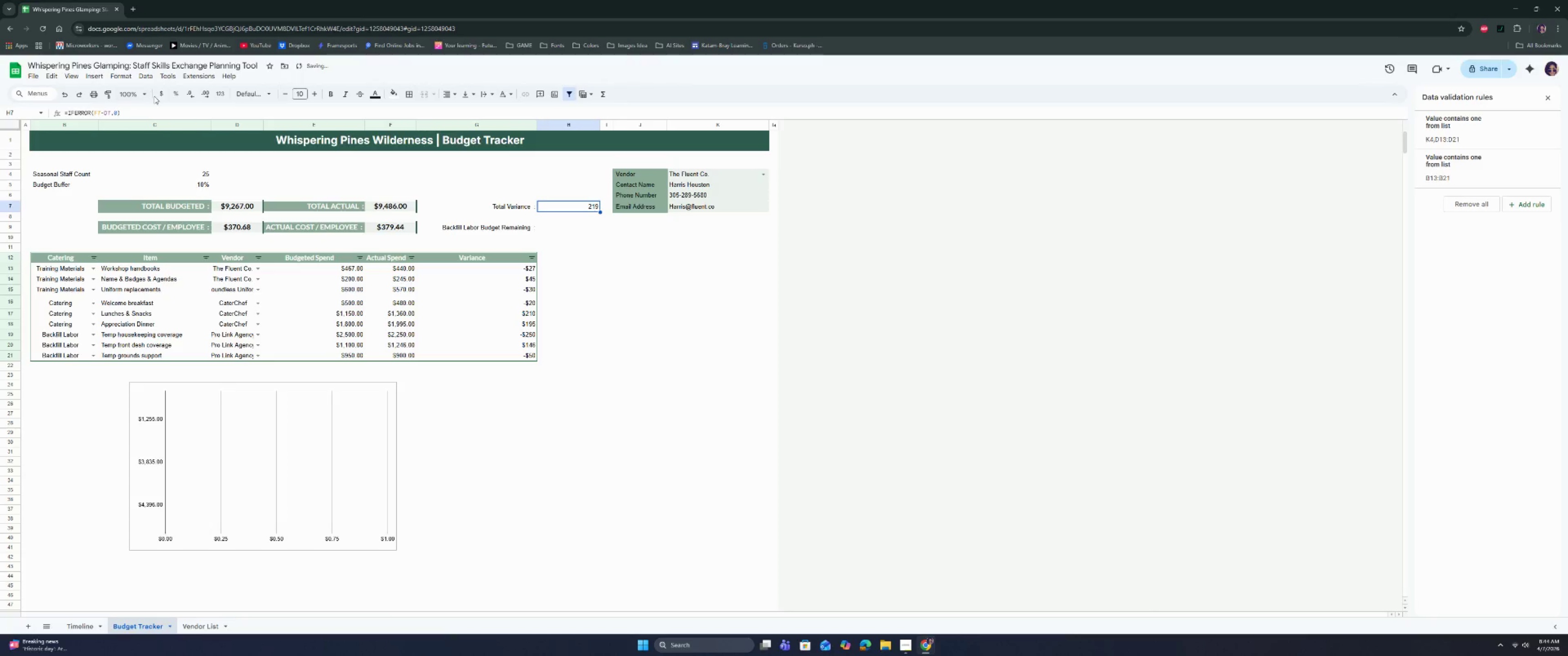 
left_click([157, 96])
 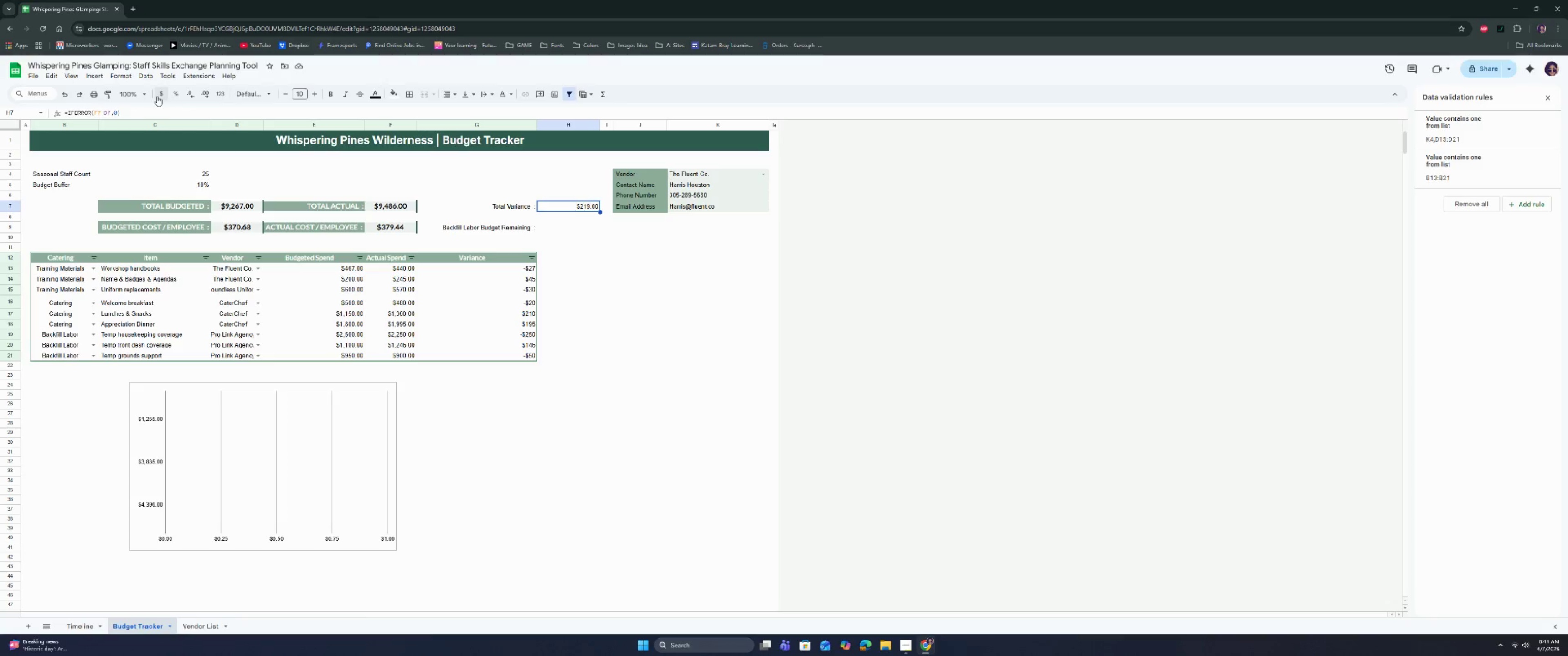 
wait(7.3)
 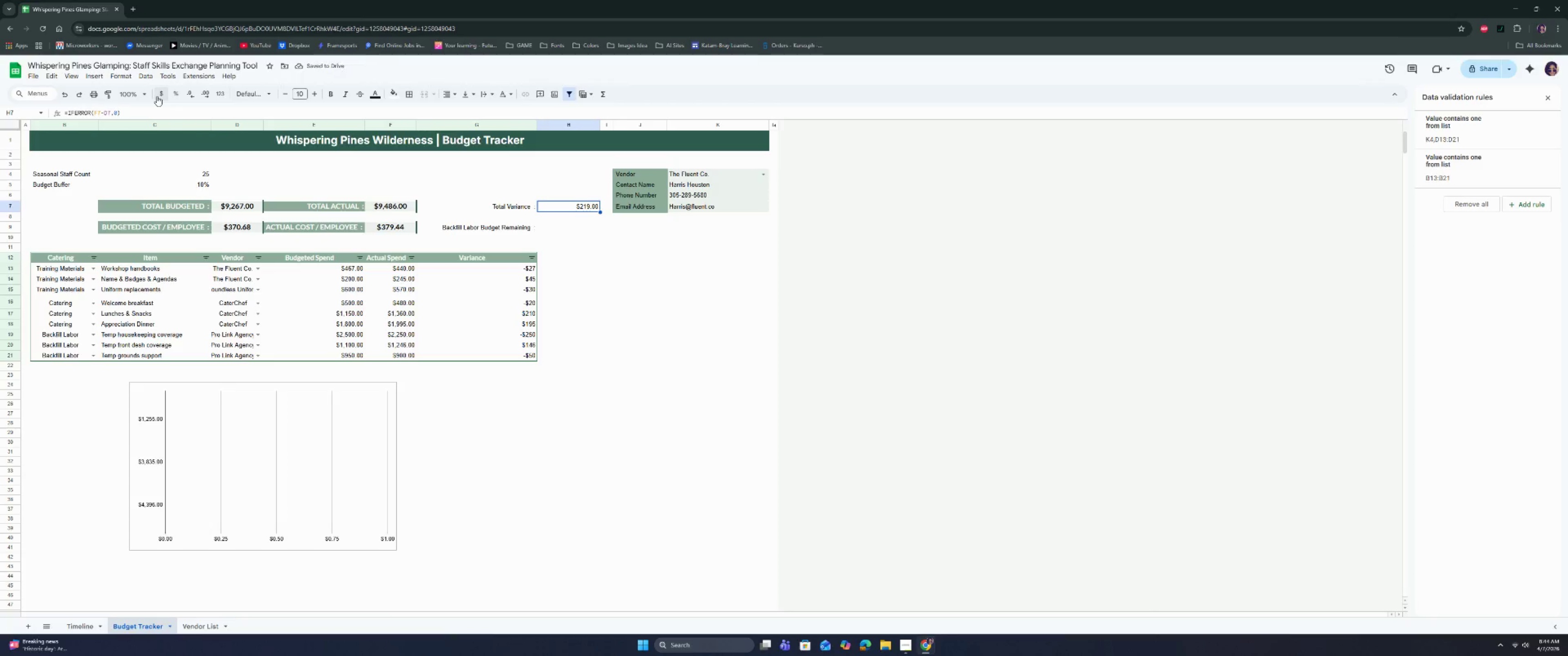 
left_click_drag(start_coordinate=[77, 270], to_coordinate=[485, 359])
 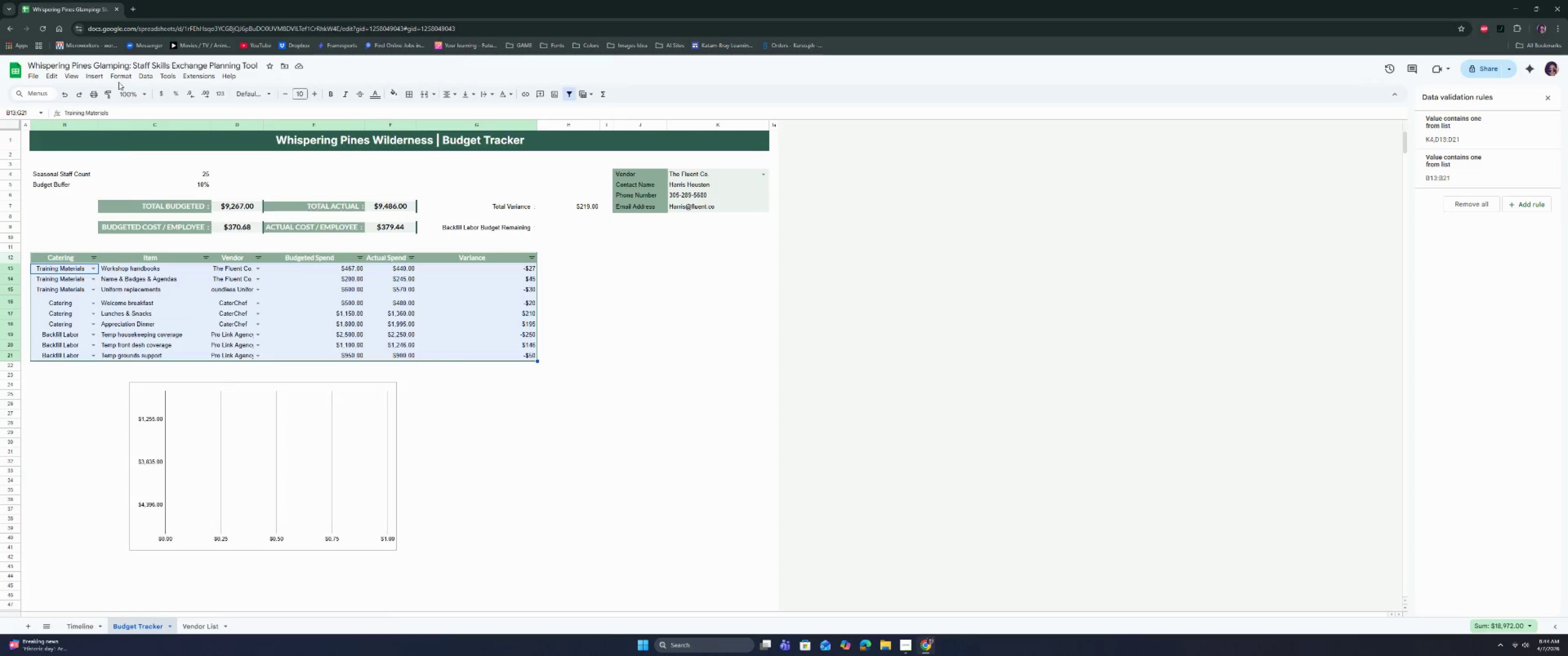 
left_click([119, 80])
 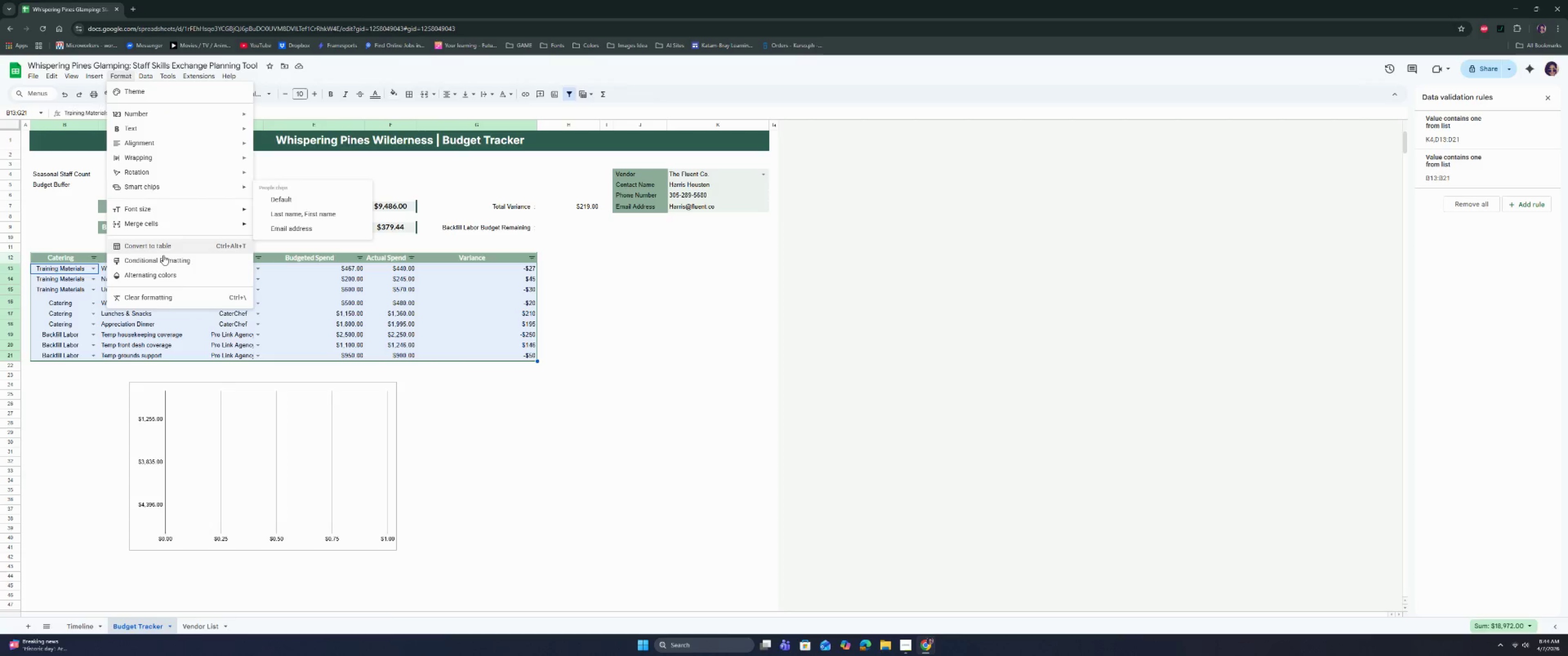 
left_click([160, 265])
 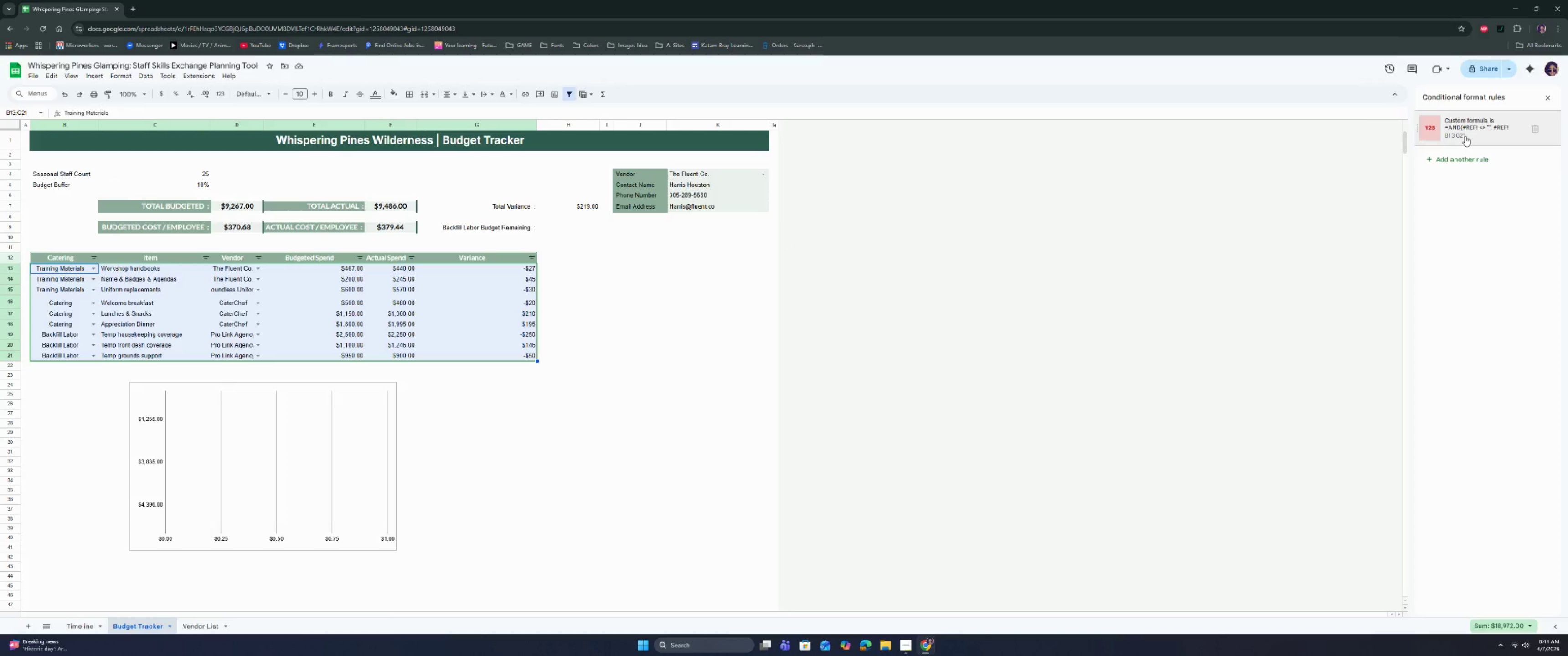 
left_click([1465, 136])
 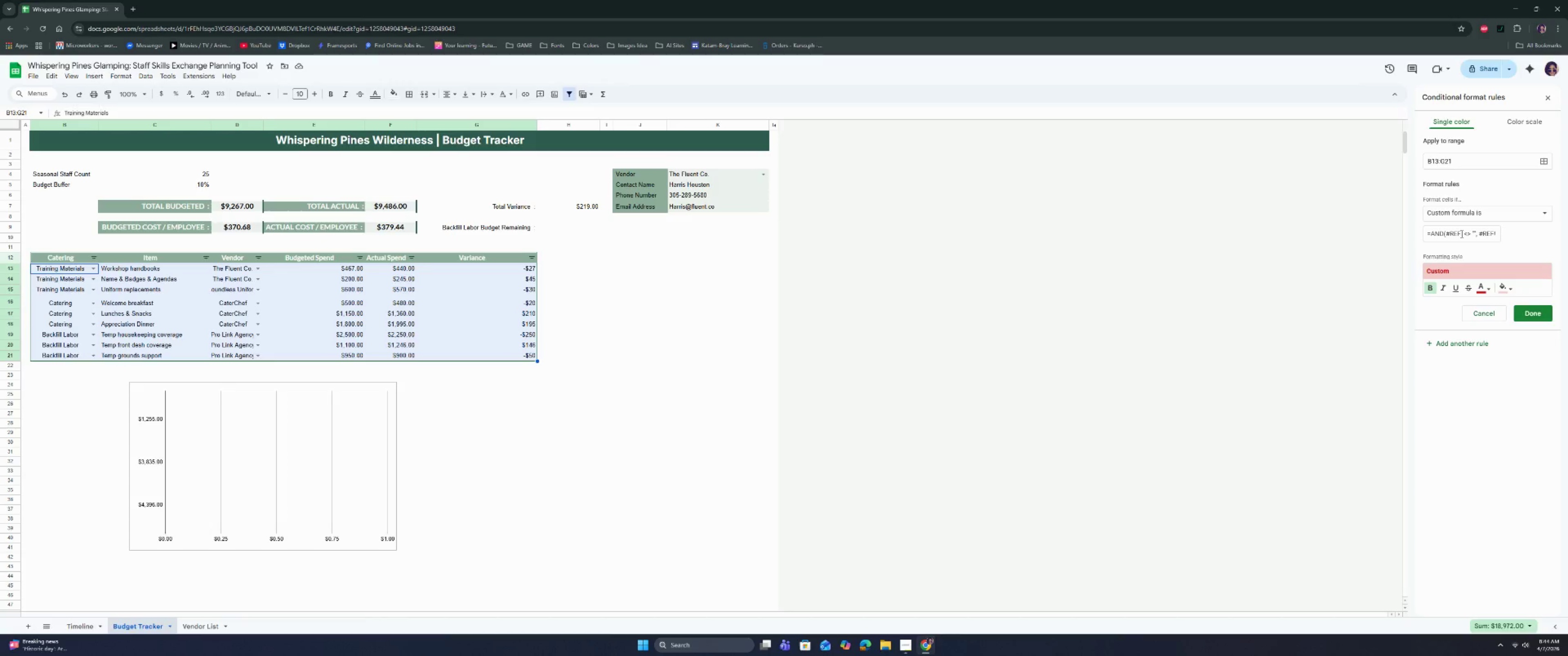 
left_click_drag(start_coordinate=[1464, 232], to_coordinate=[1455, 231])
 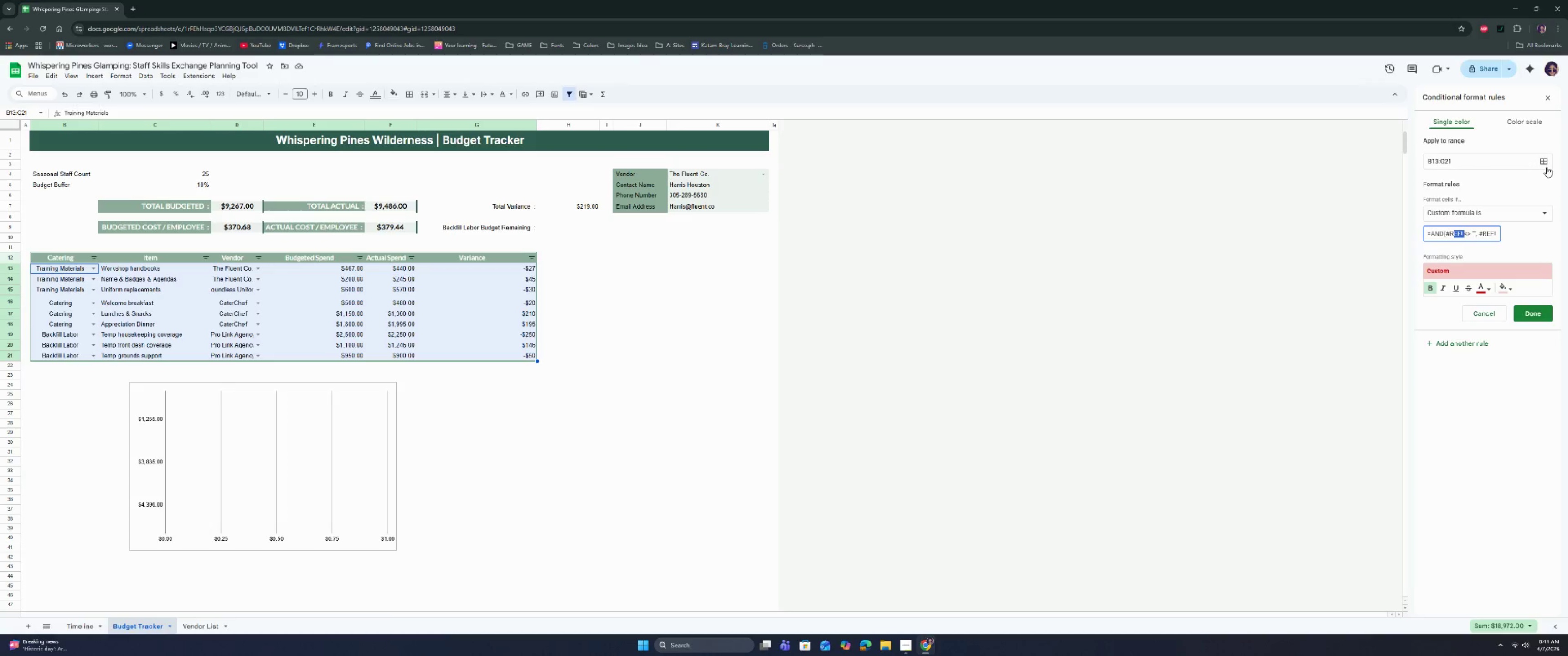 
left_click([1489, 161])
 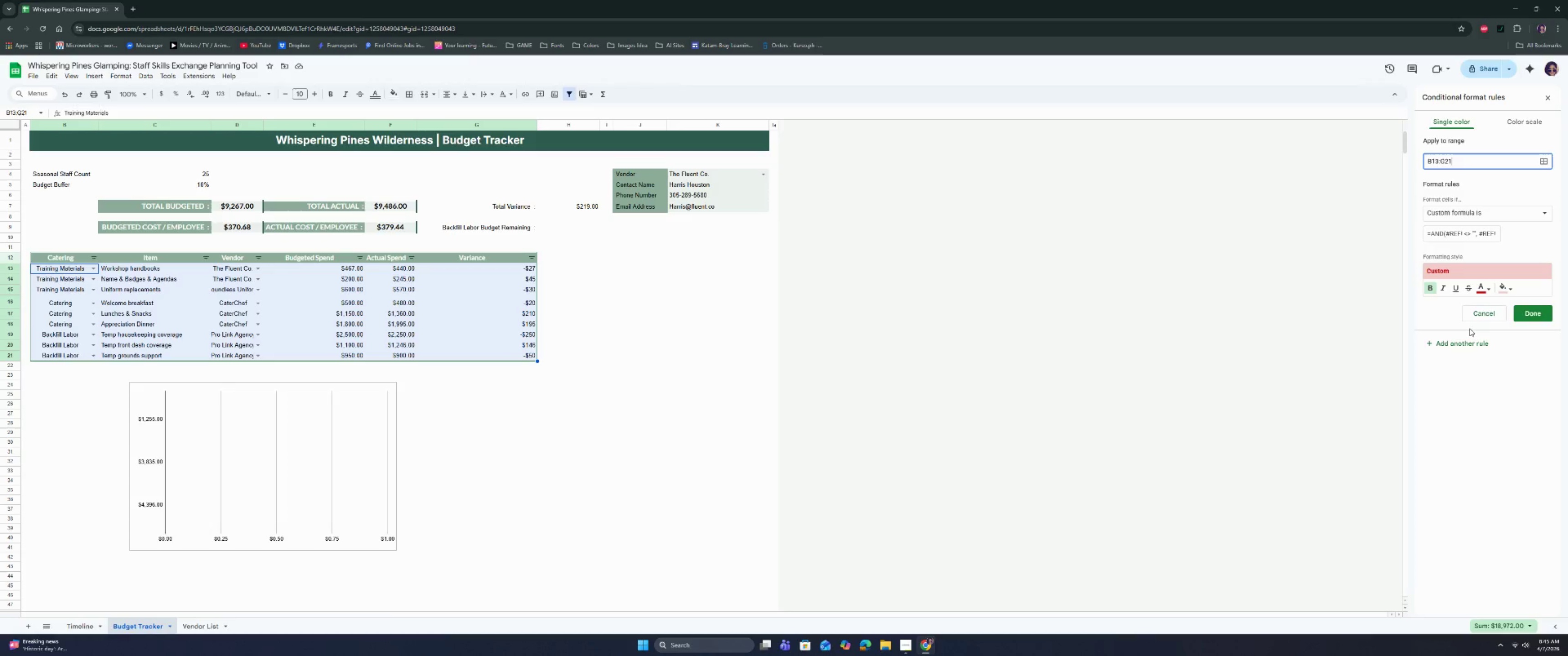 
left_click([1550, 102])
 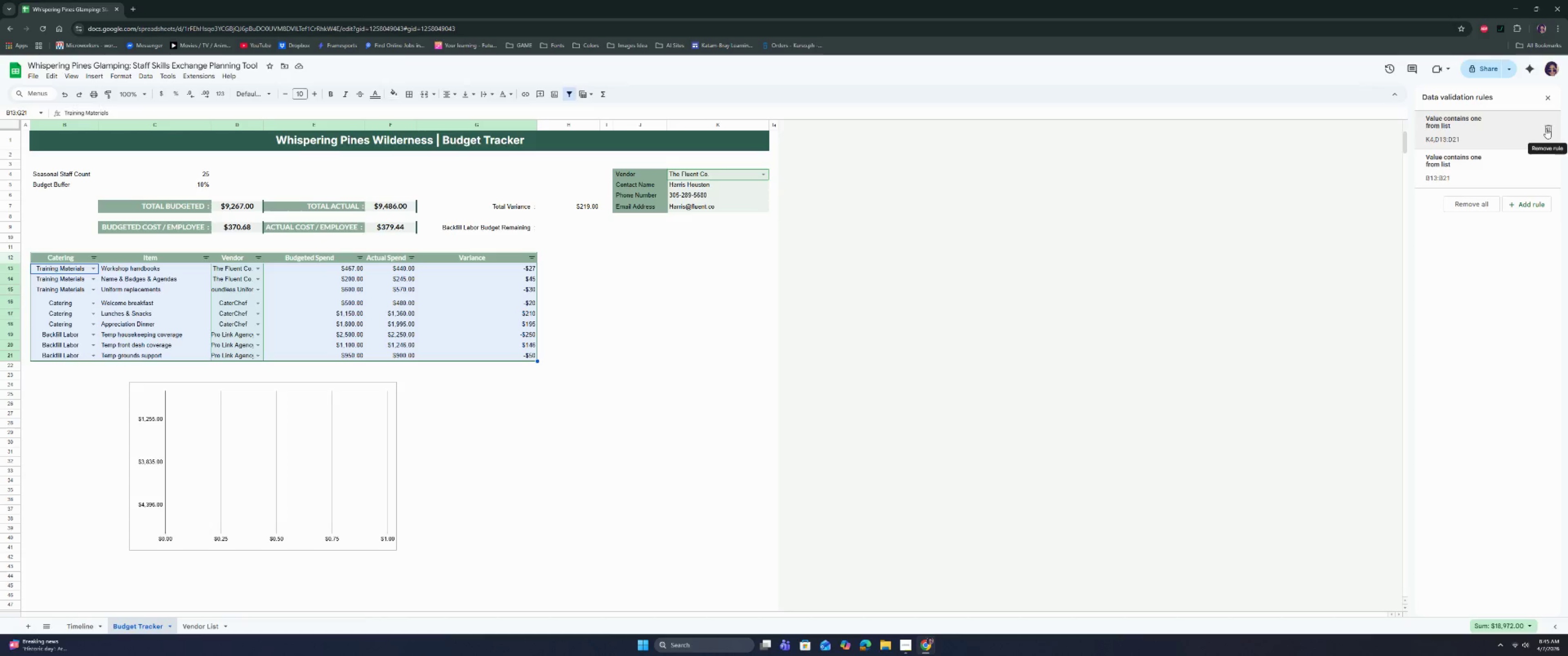 
left_click([1546, 128])
 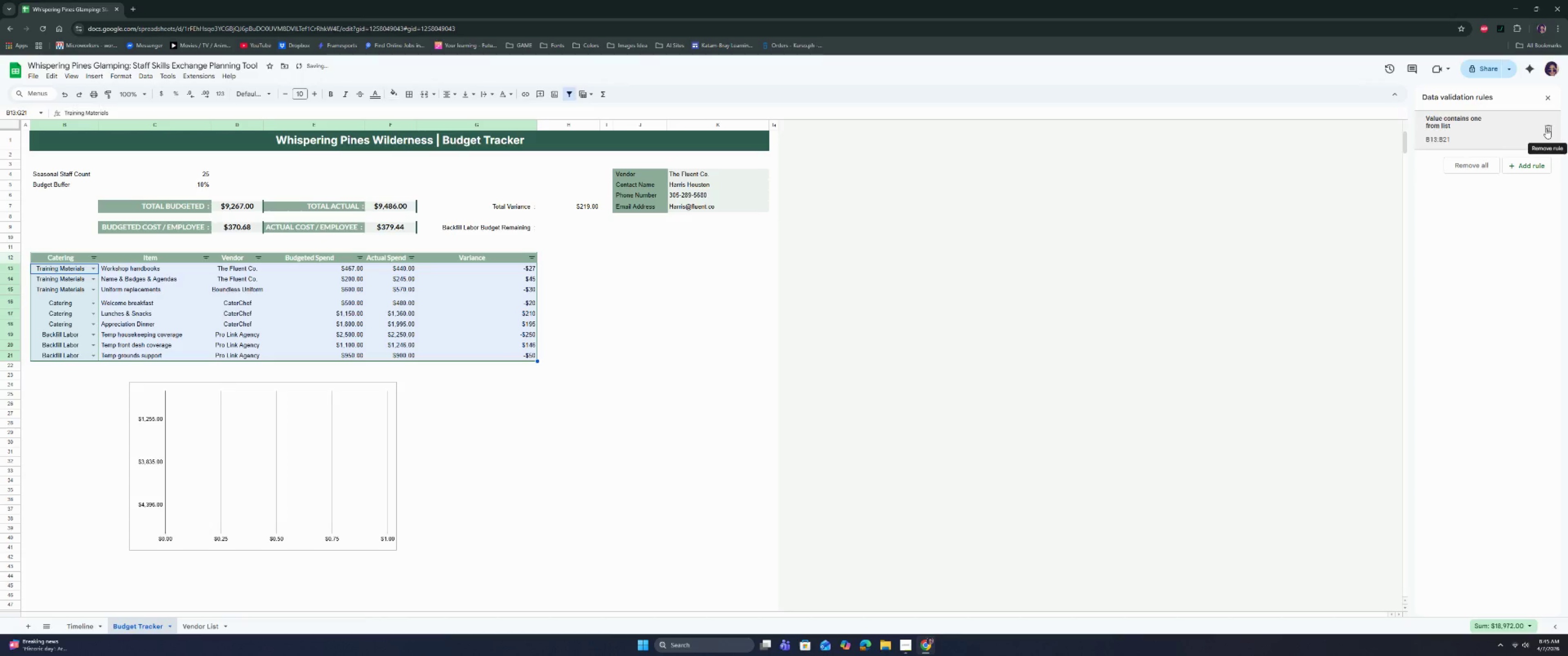 
left_click([1546, 128])
 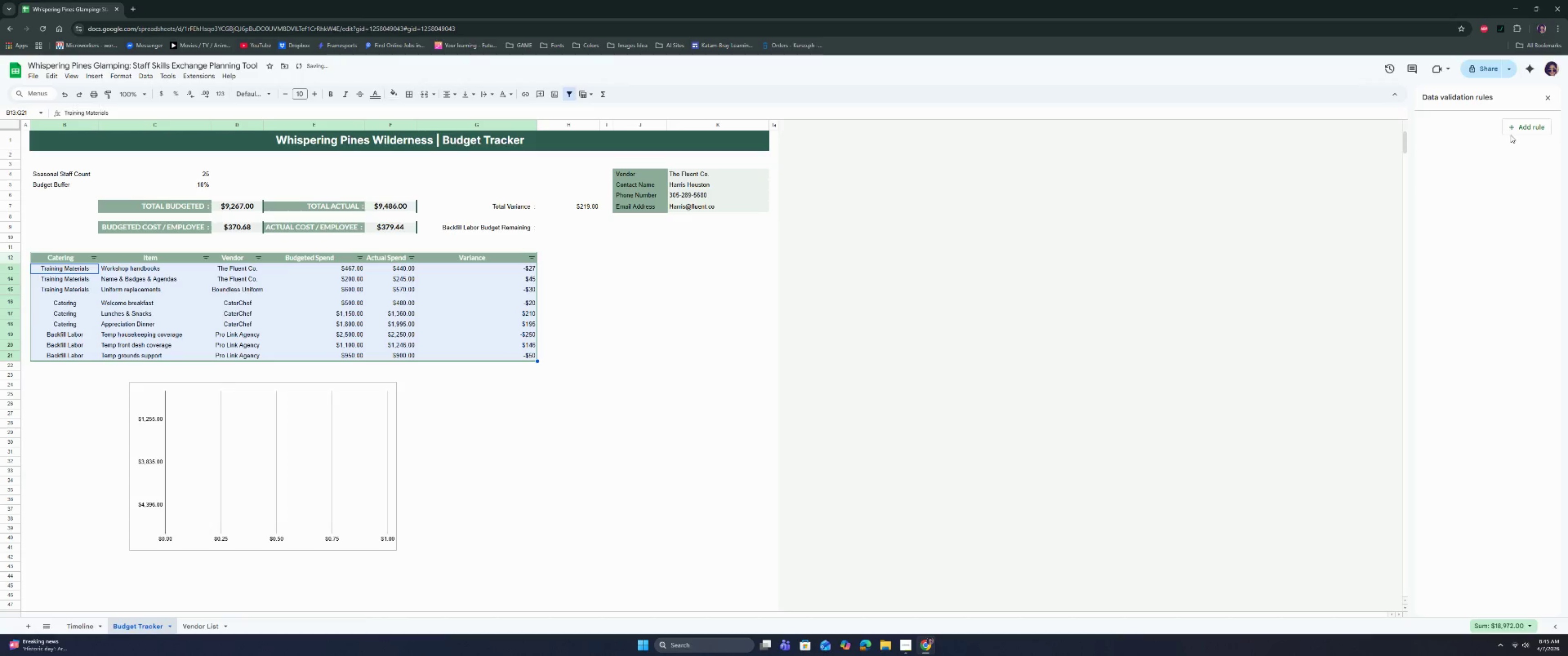 
left_click([1523, 123])
 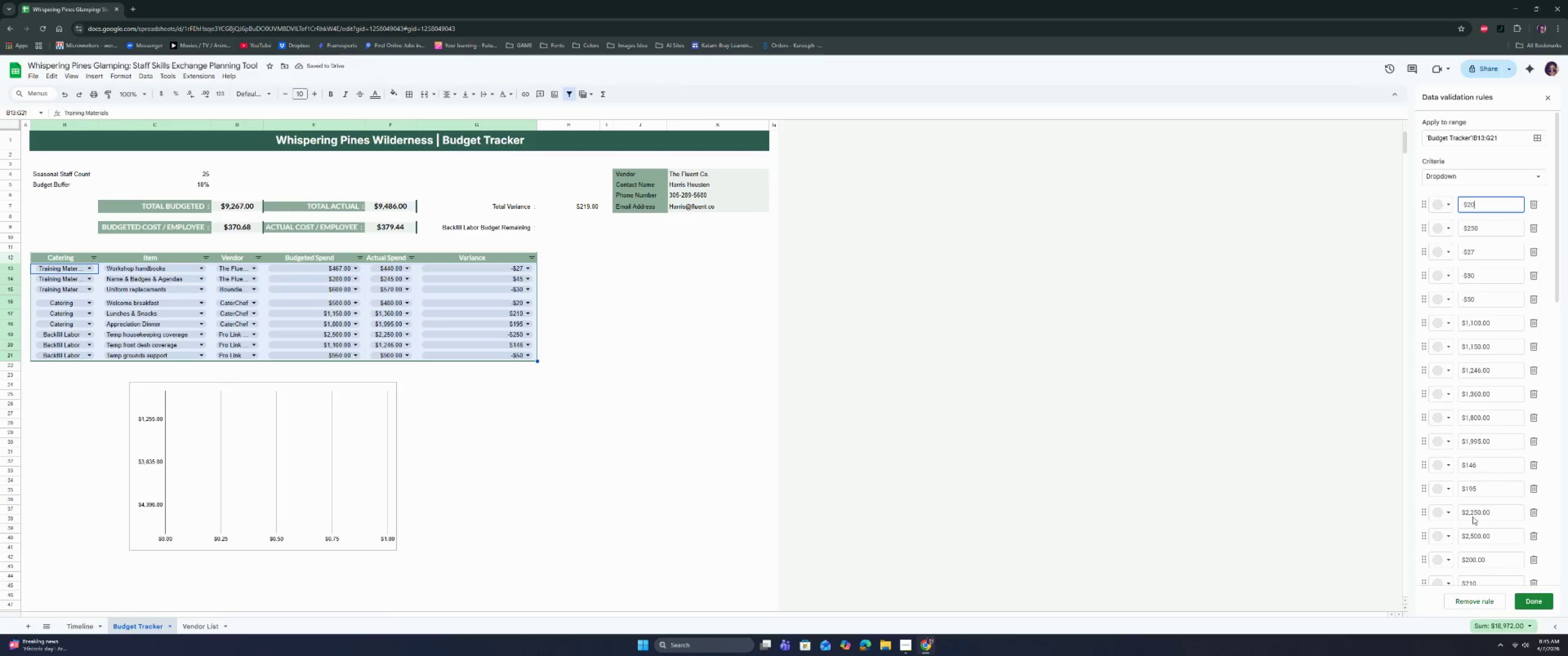 
left_click([1461, 601])
 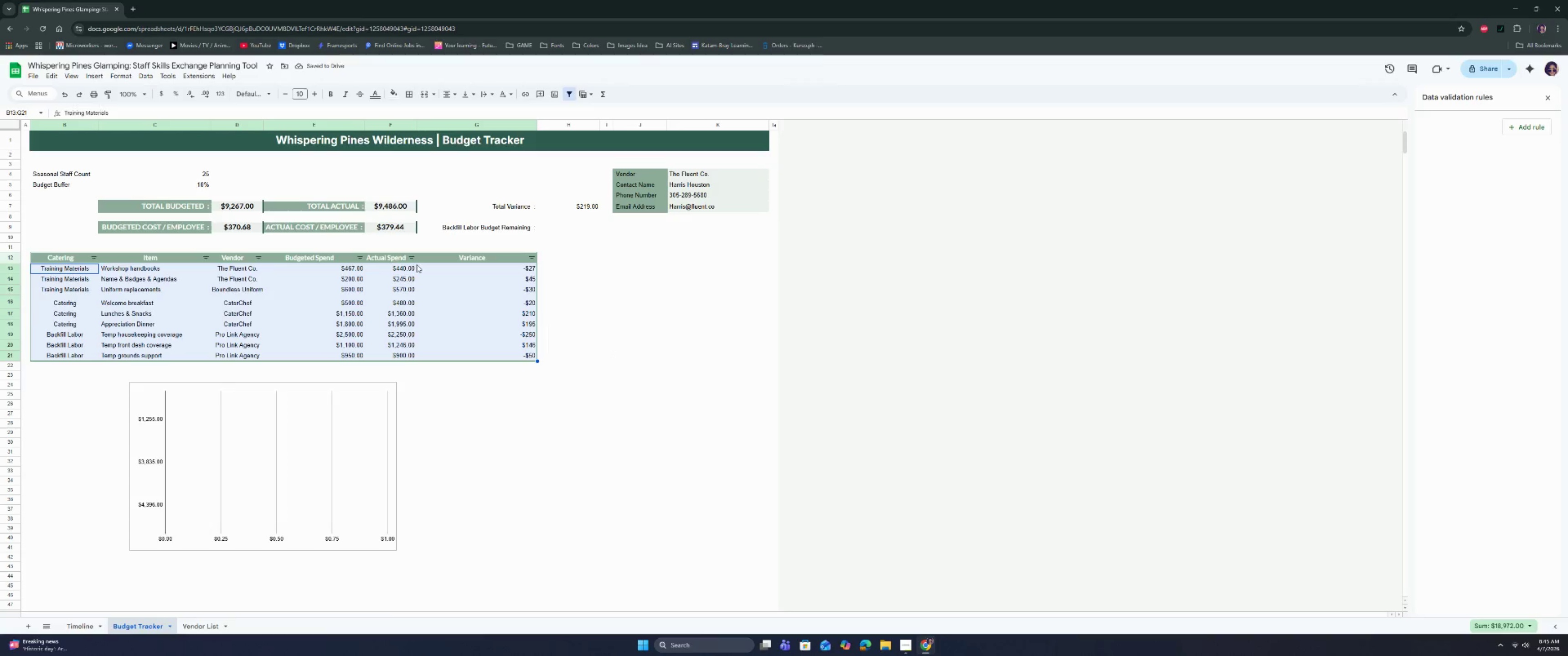 
wait(6.44)
 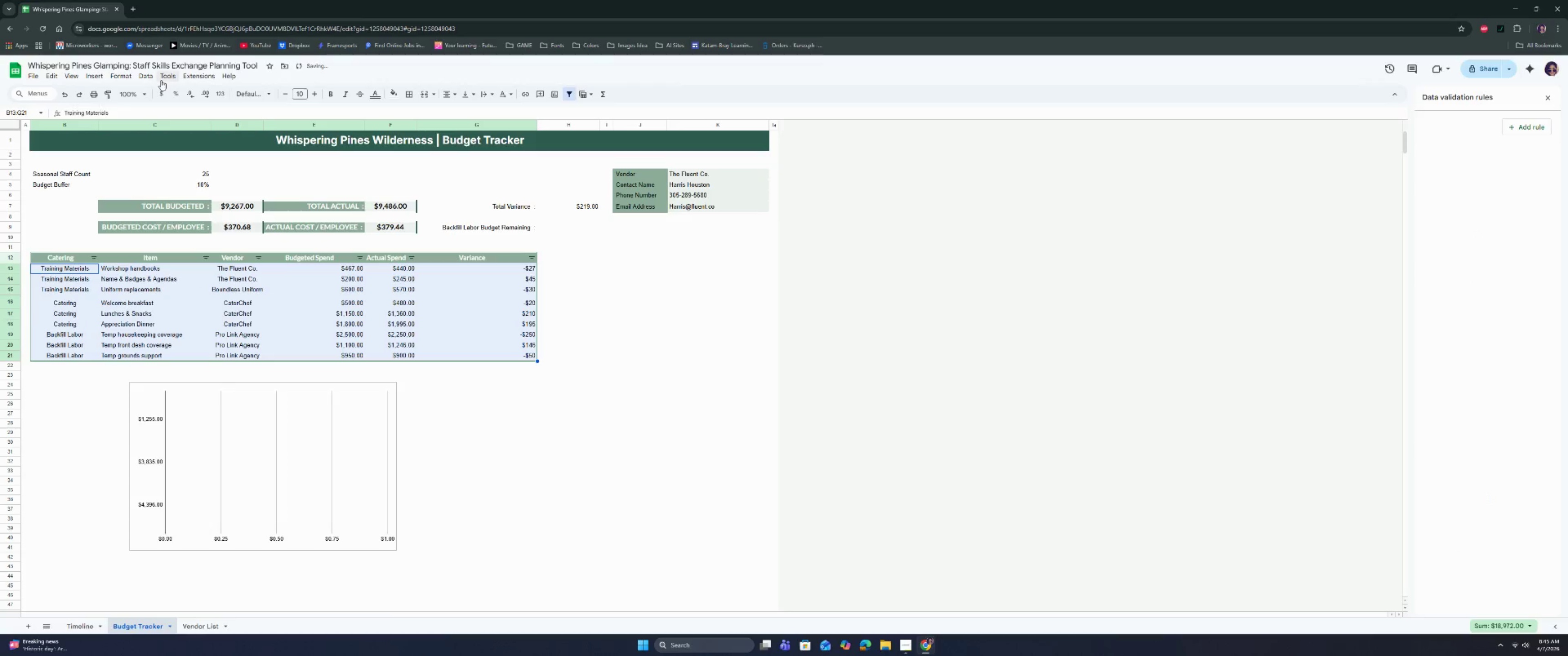 
left_click([124, 74])
 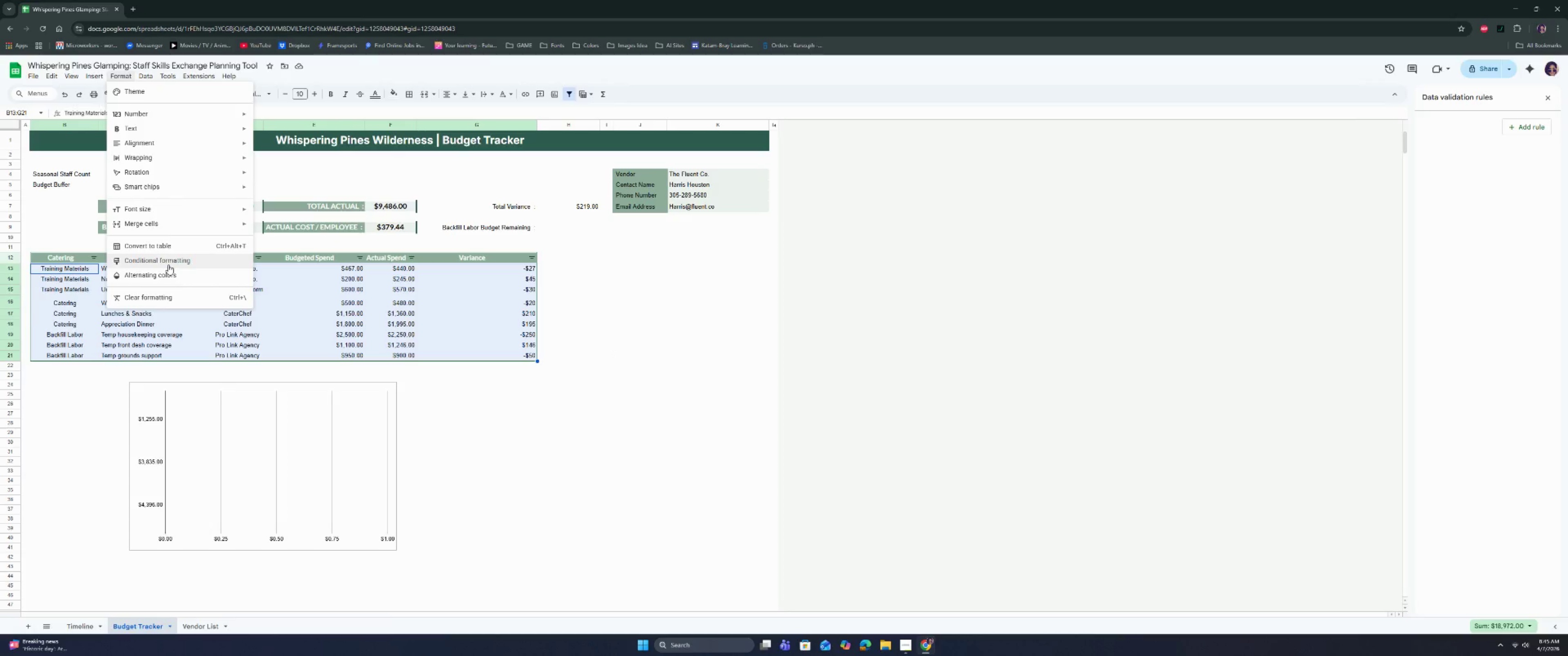 
left_click([168, 265])
 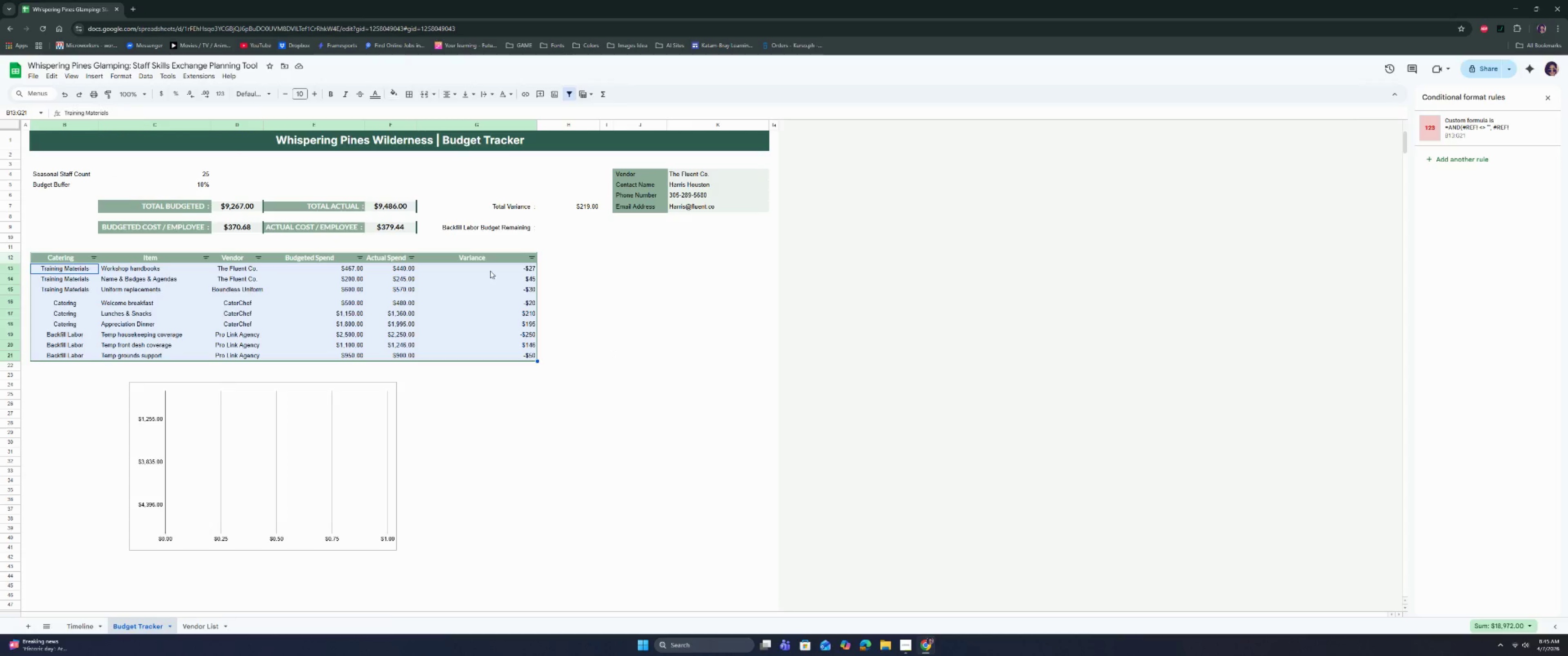 
double_click([494, 307])
 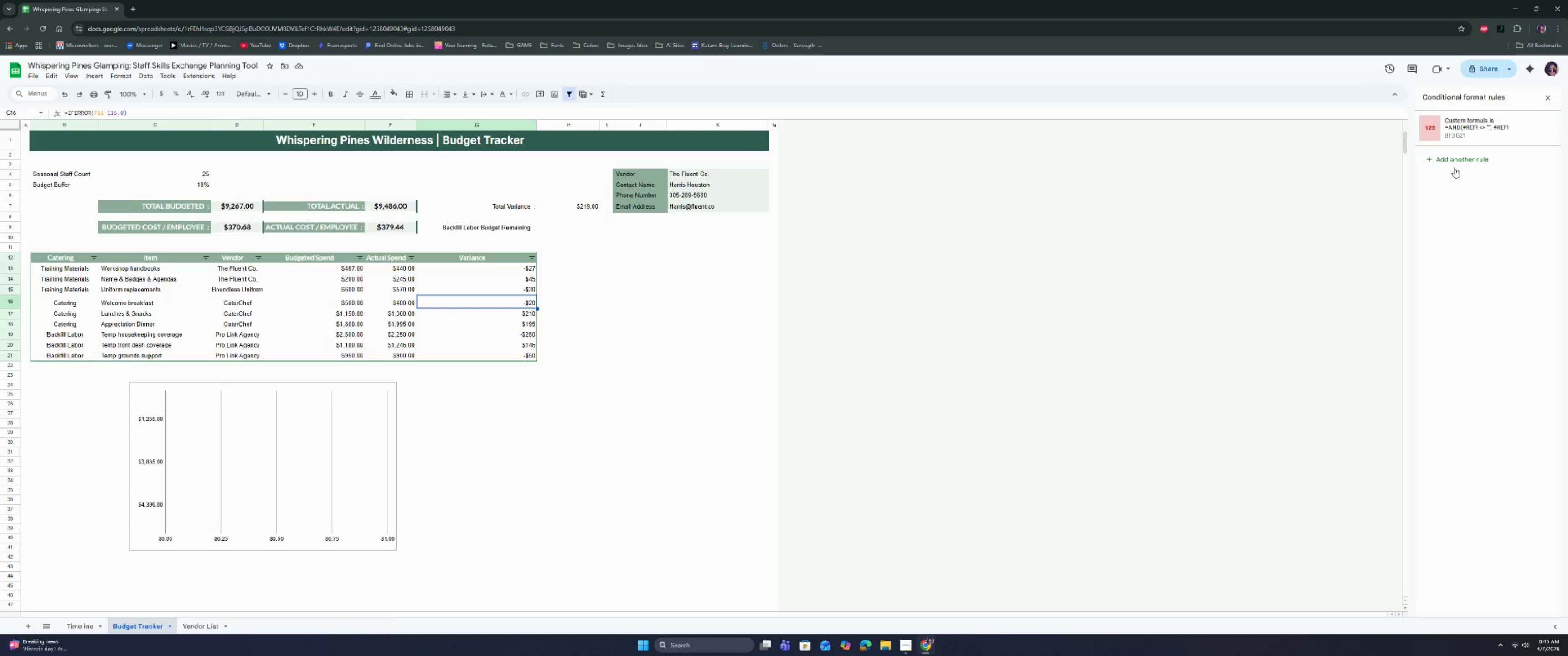 
left_click([1473, 126])
 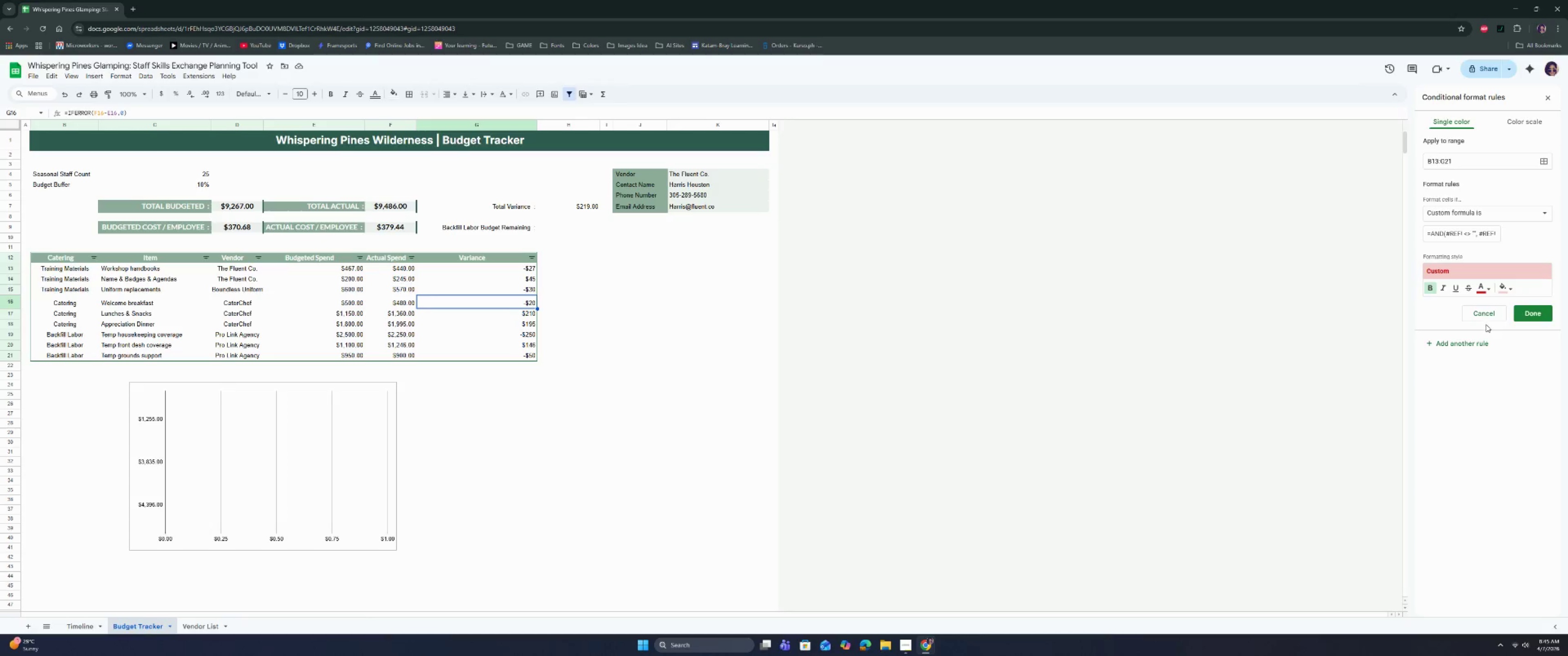 
left_click([1243, 313])
 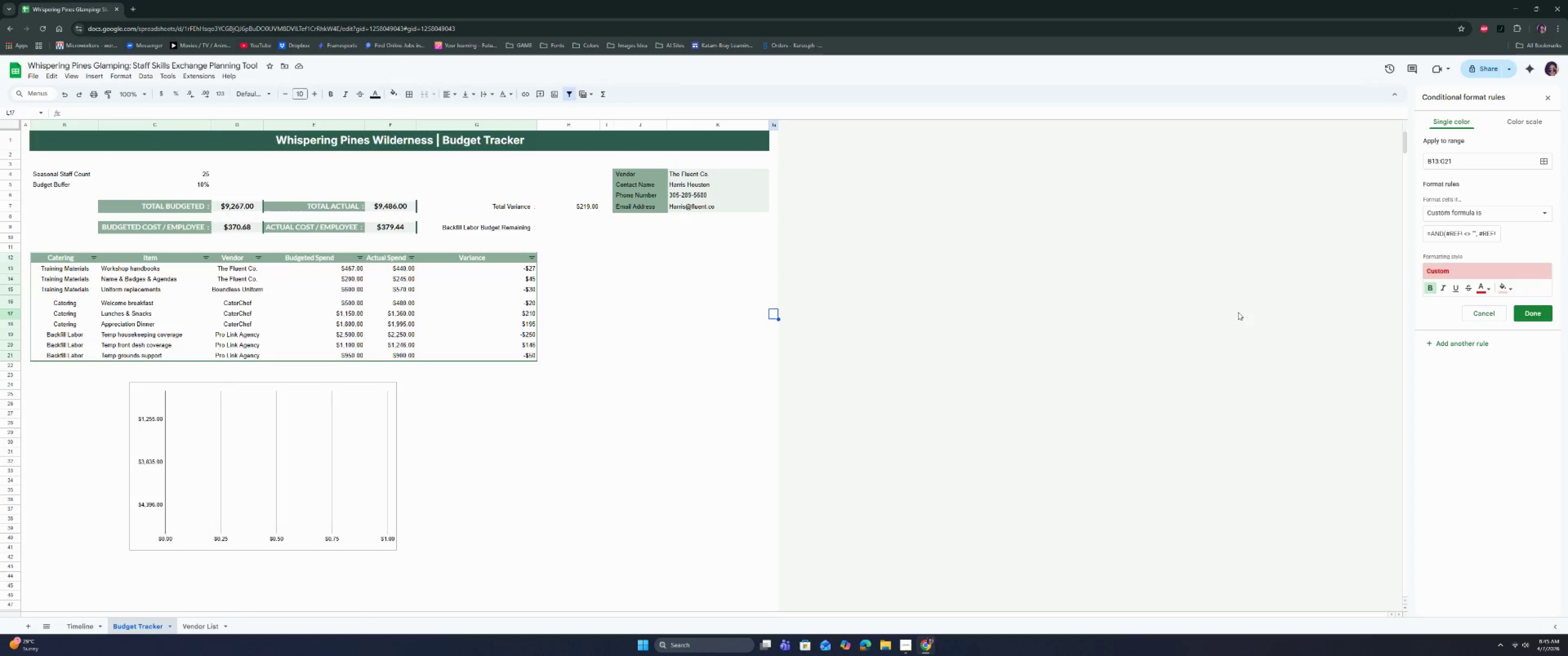 
key(Control+Z)
 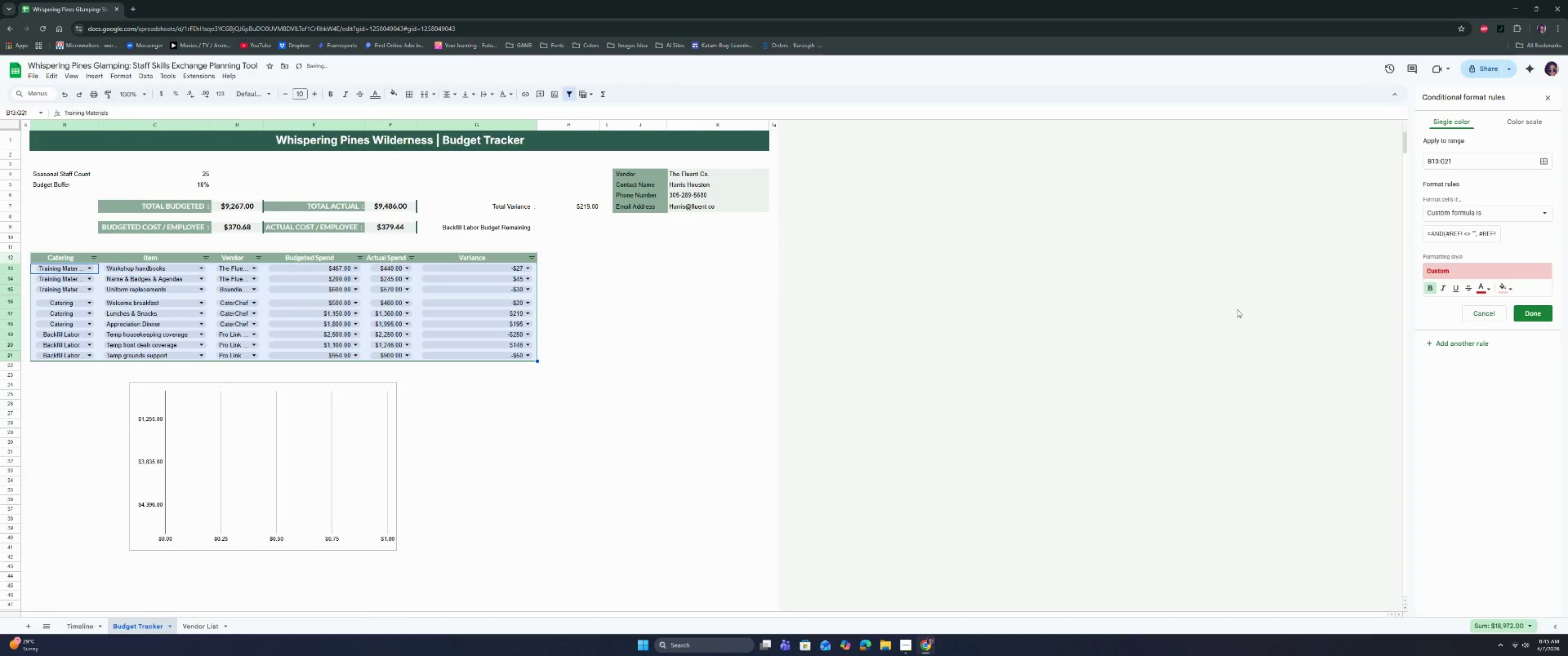 
key(Control+Z)
 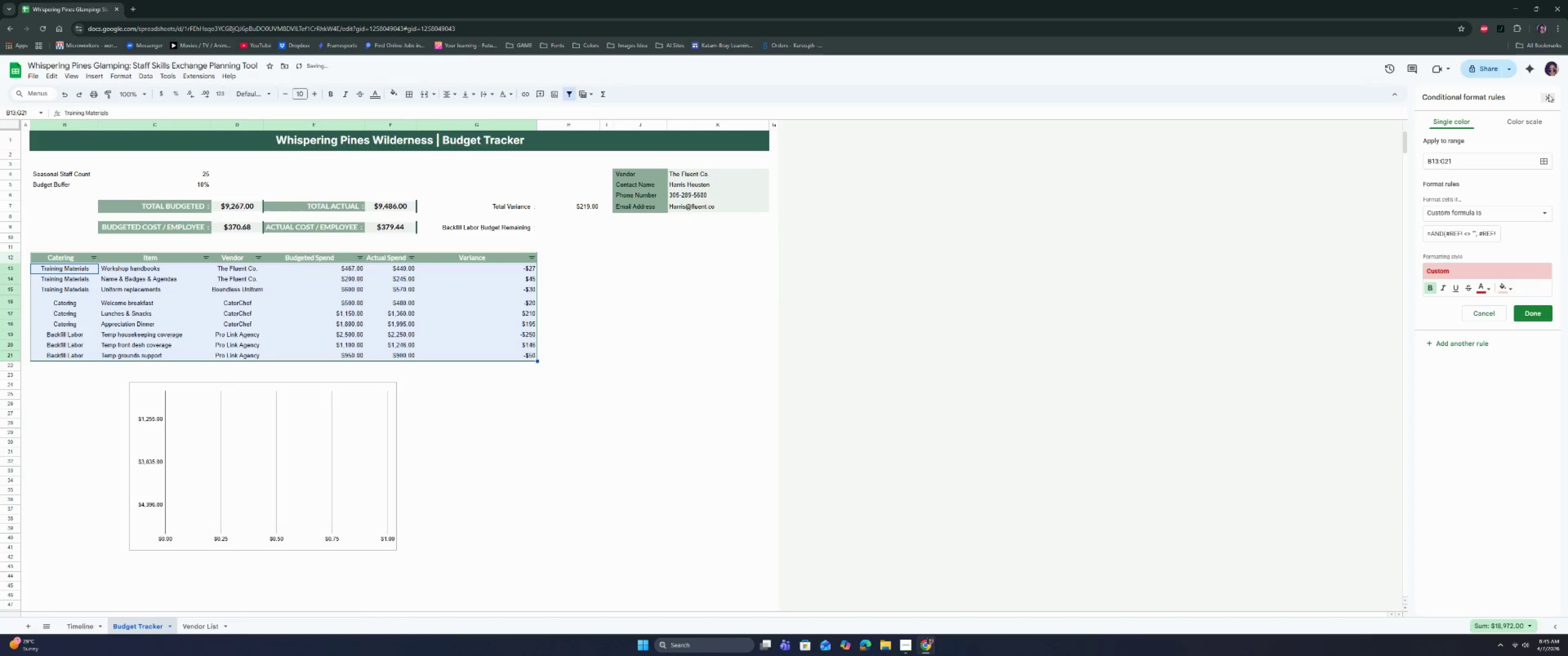 
double_click([1554, 95])
 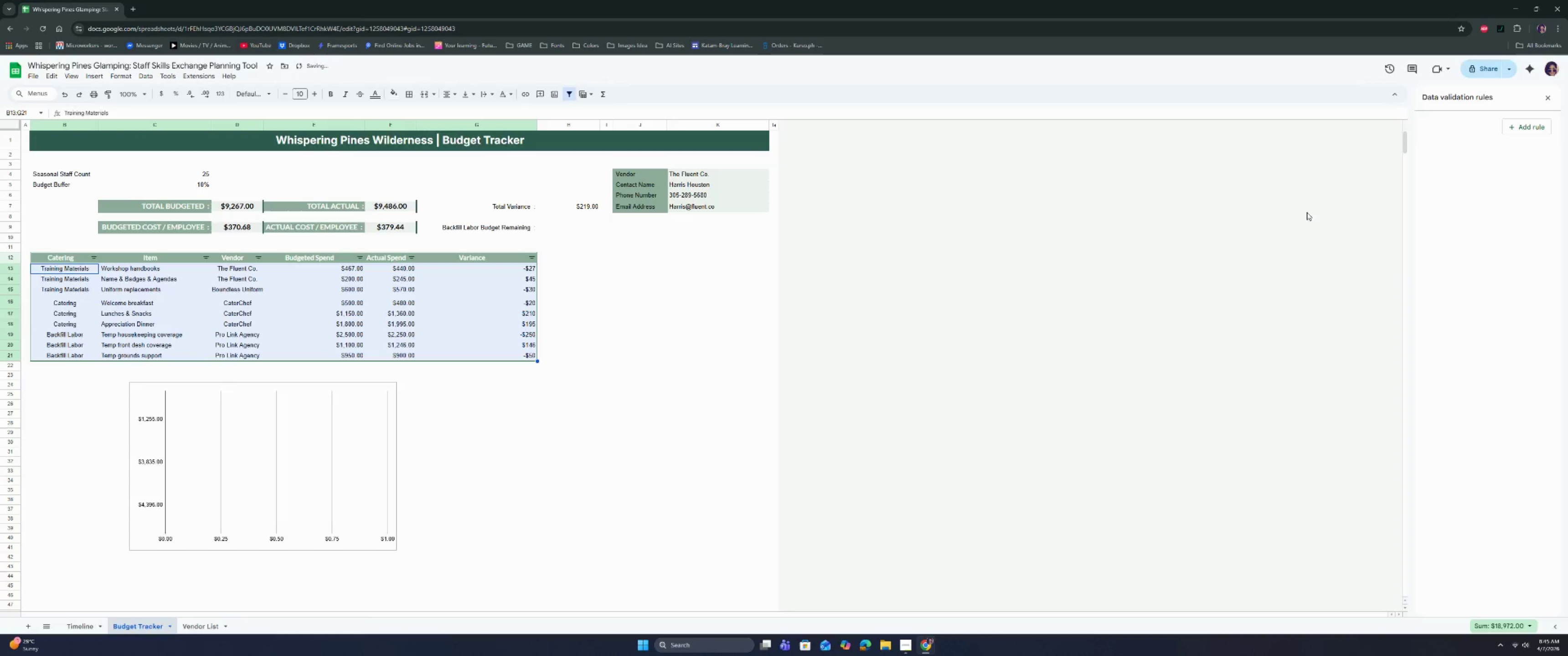 
triple_click([1260, 231])
 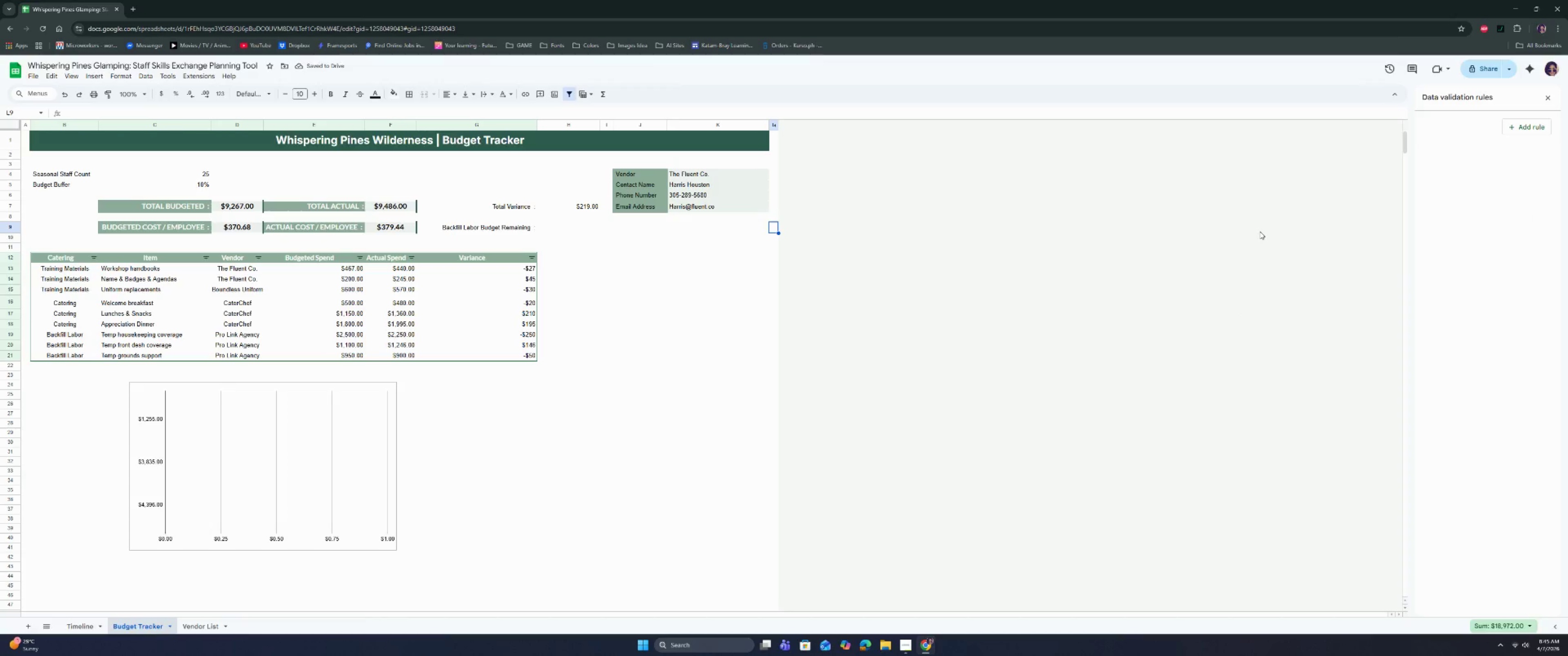 
key(Control+Z)
 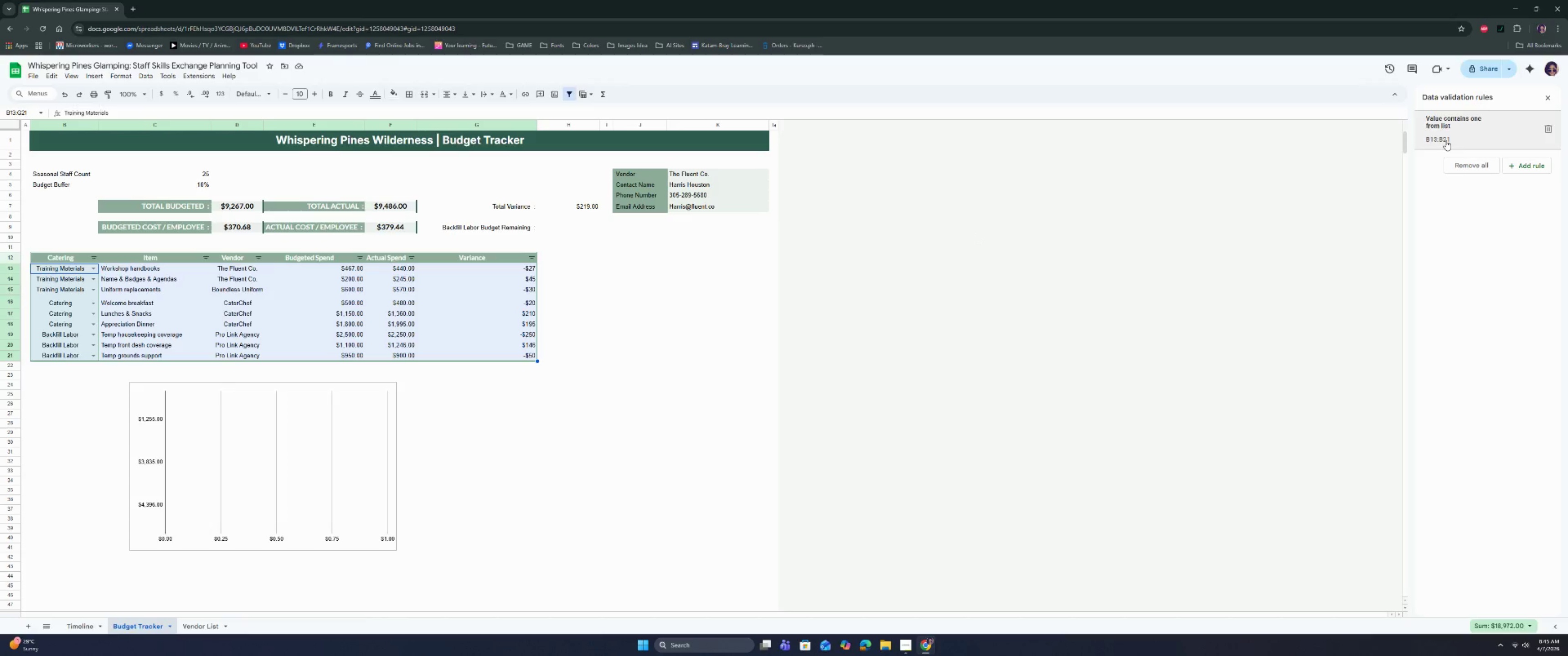 
wait(11.38)
 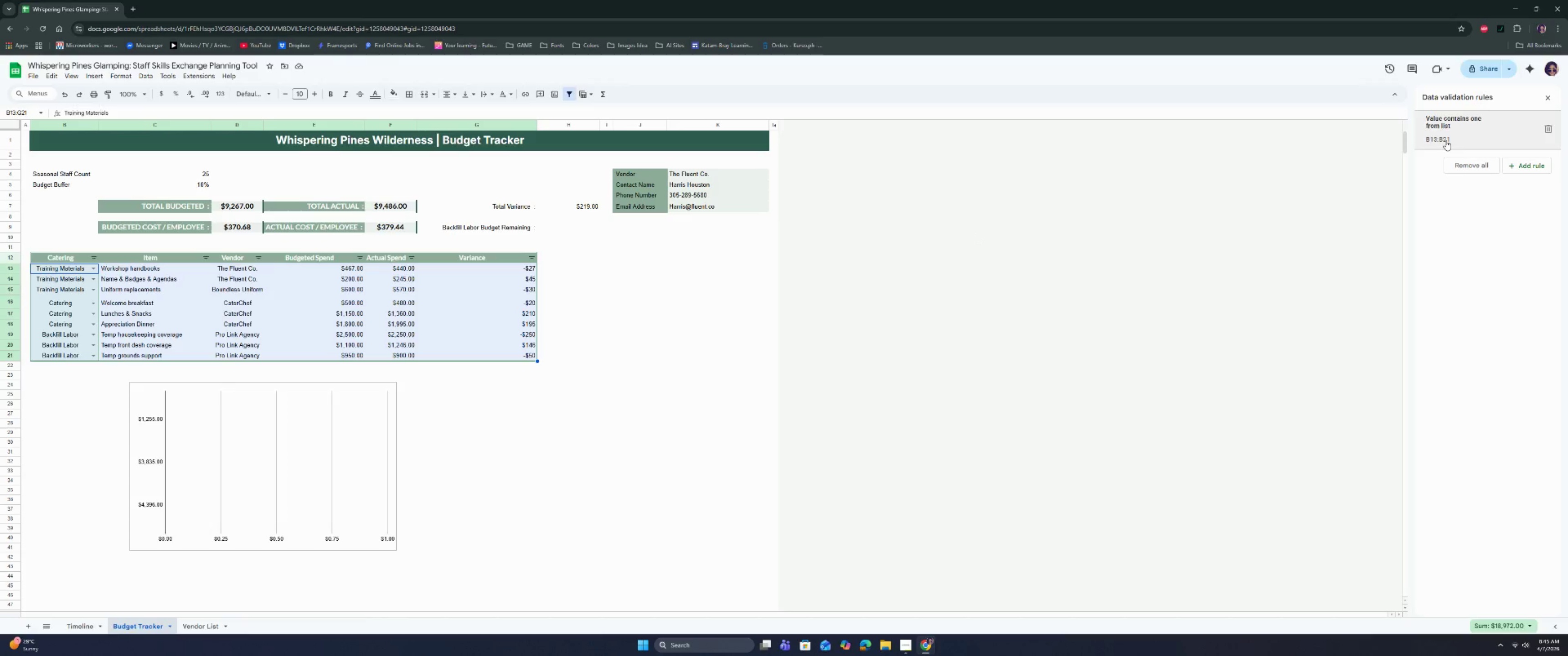 
left_click_drag(start_coordinate=[240, 269], to_coordinate=[235, 357])
 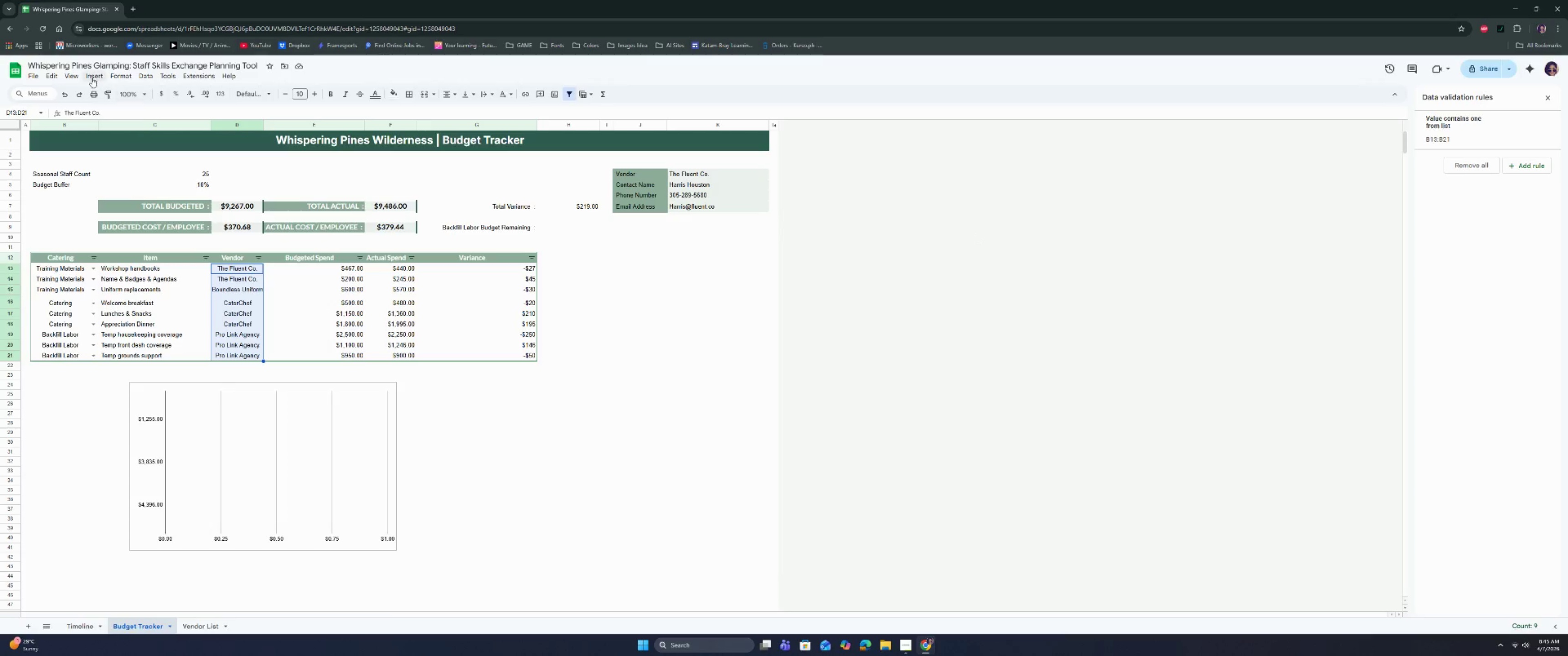 
left_click([91, 76])
 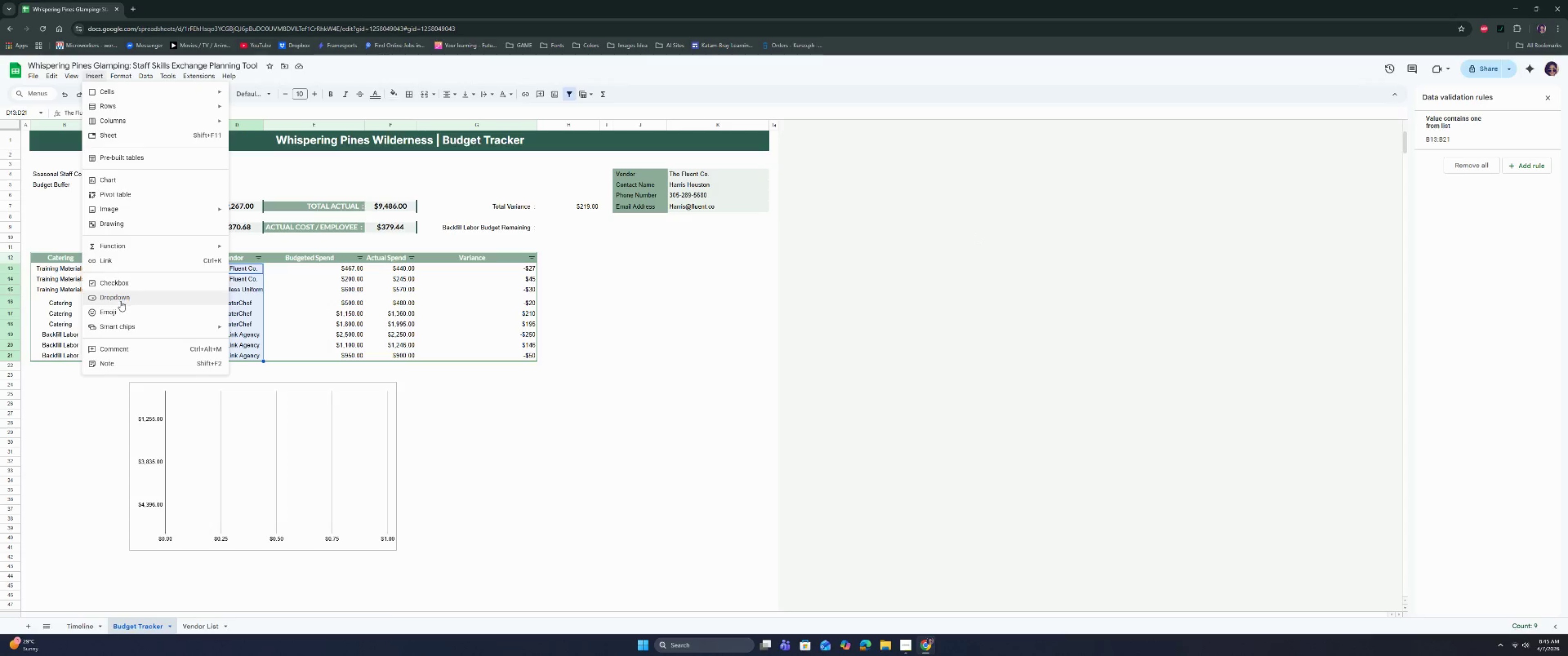 
left_click([120, 301])
 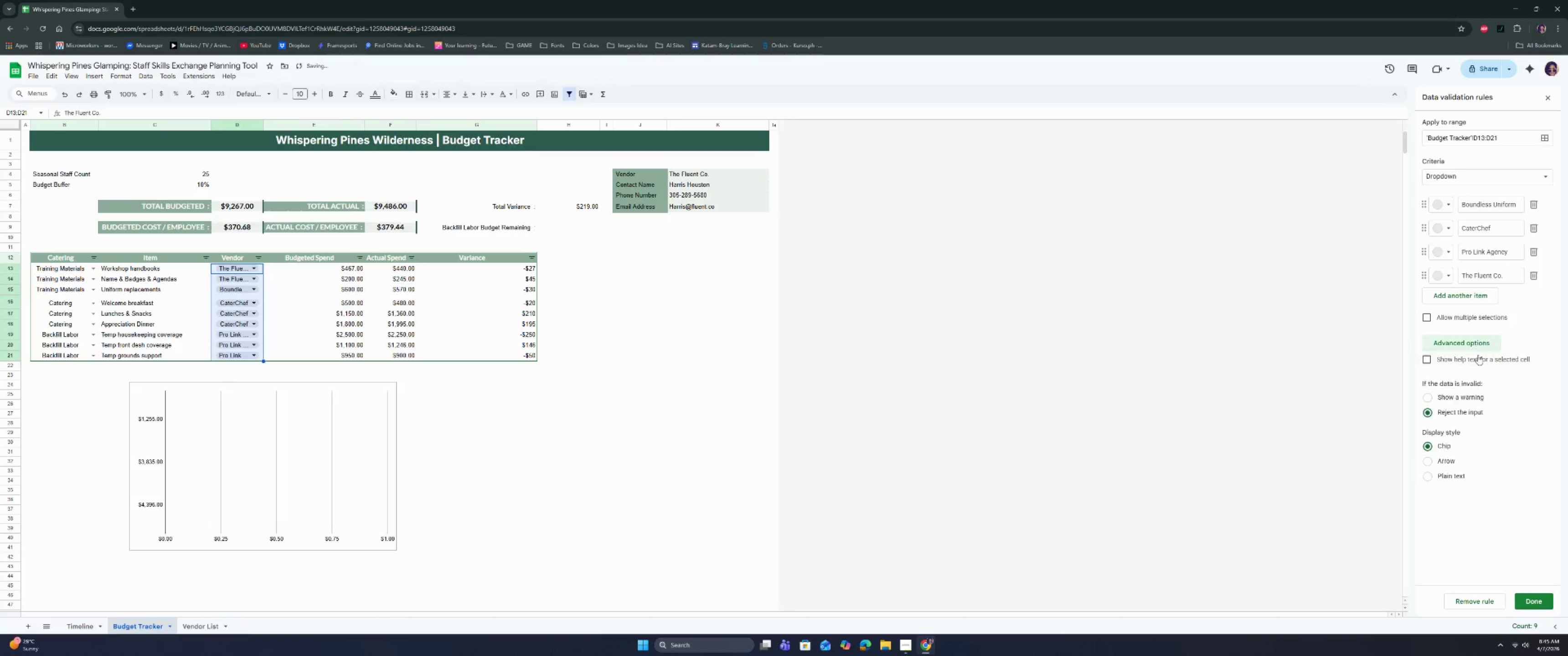 
left_click([1442, 461])
 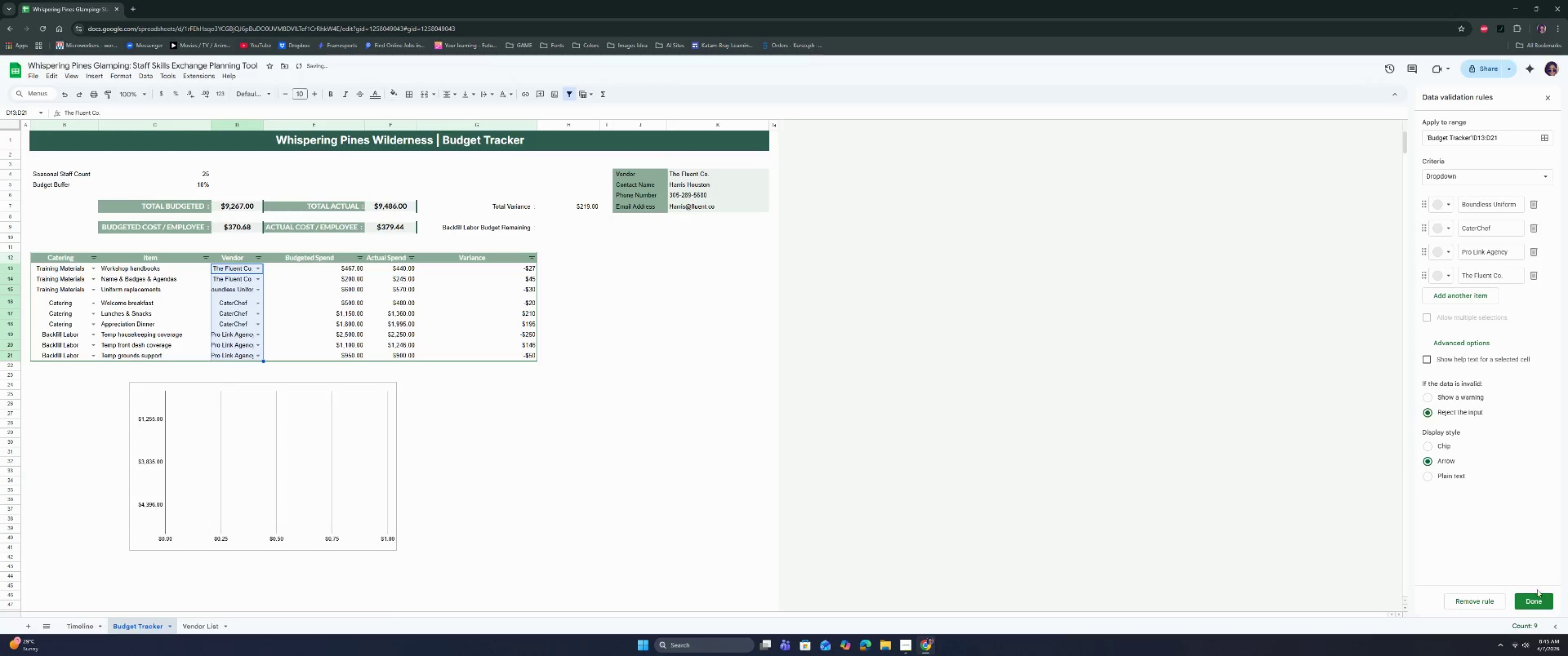 
left_click([1536, 600])
 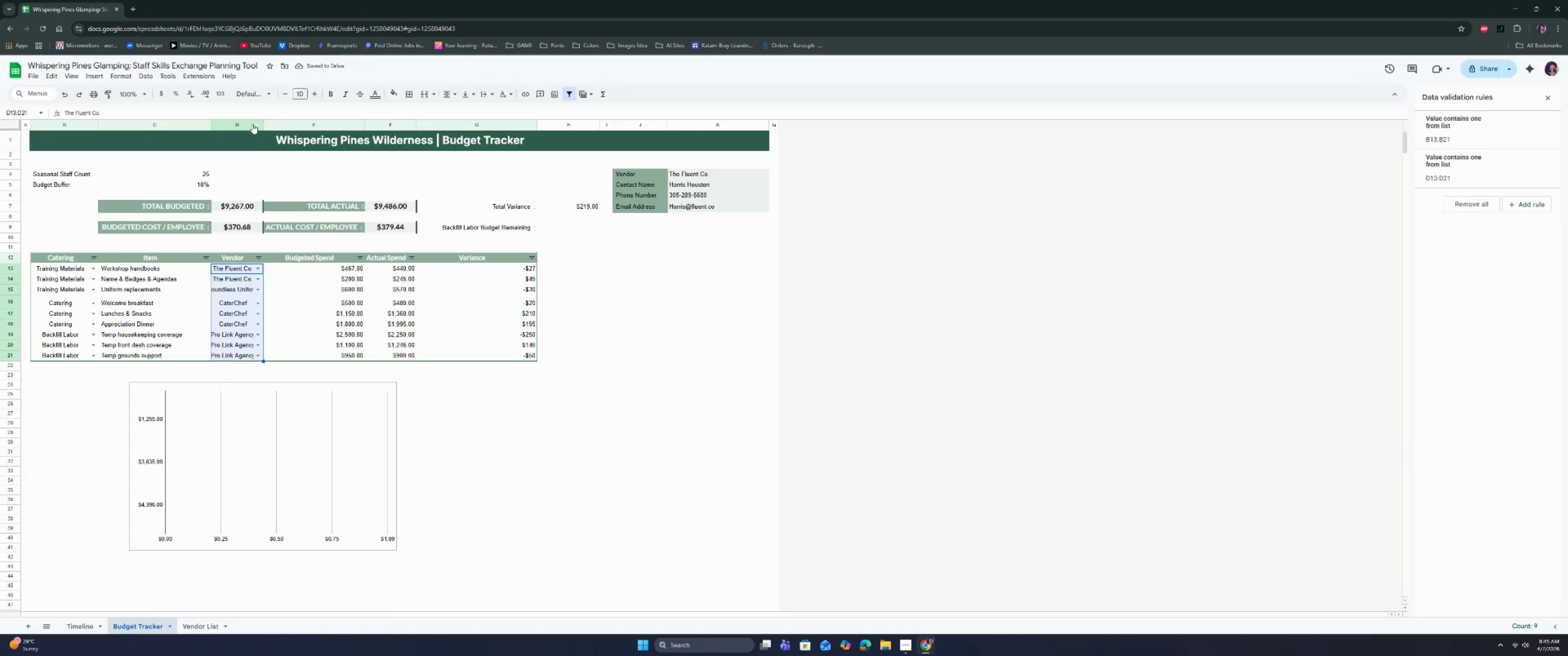 
left_click([260, 124])
 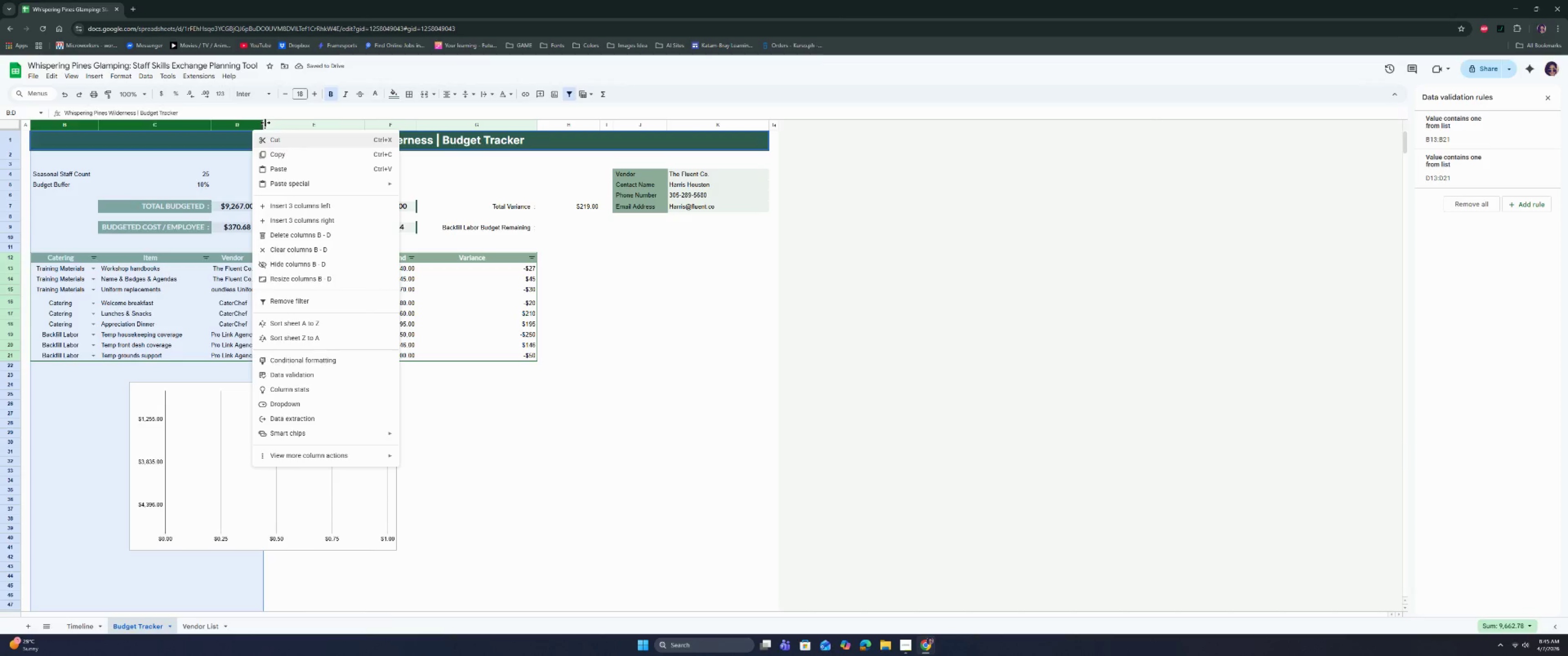 
left_click([263, 123])
 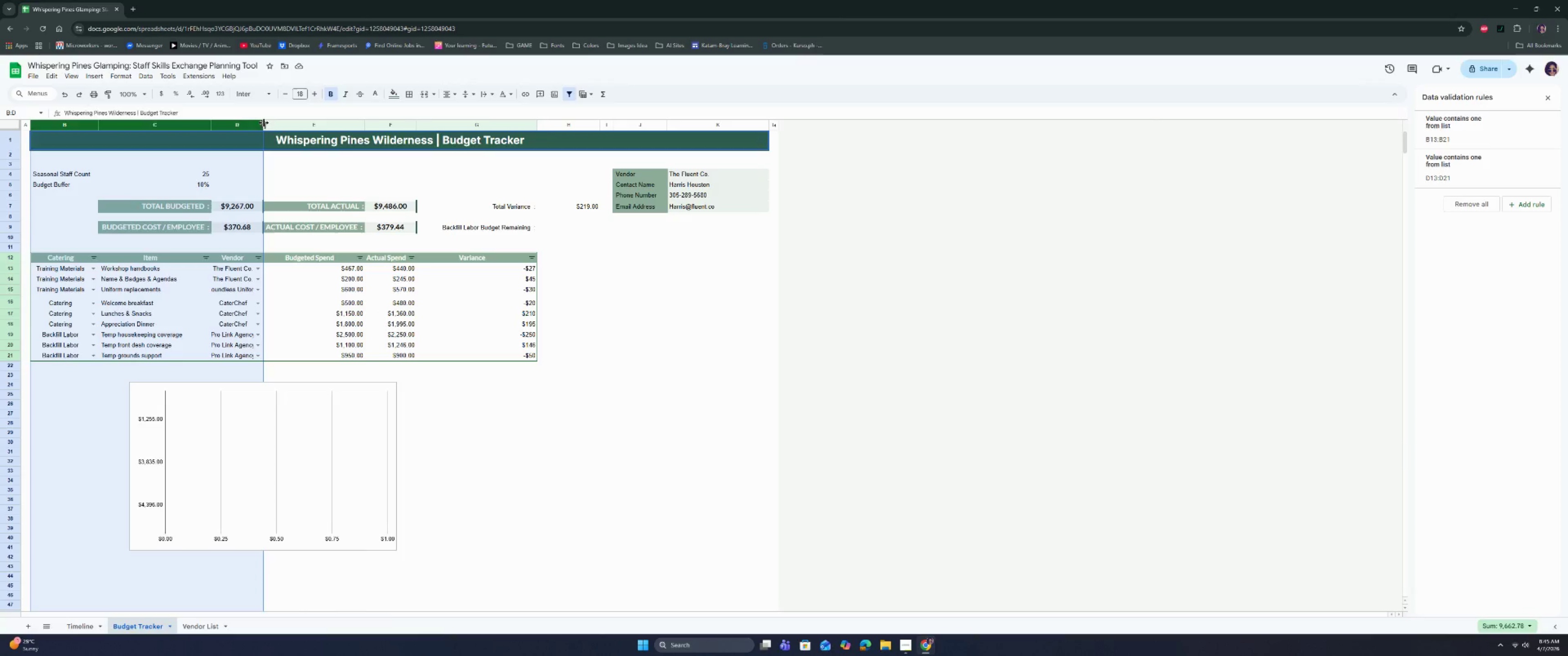 
double_click([263, 123])
 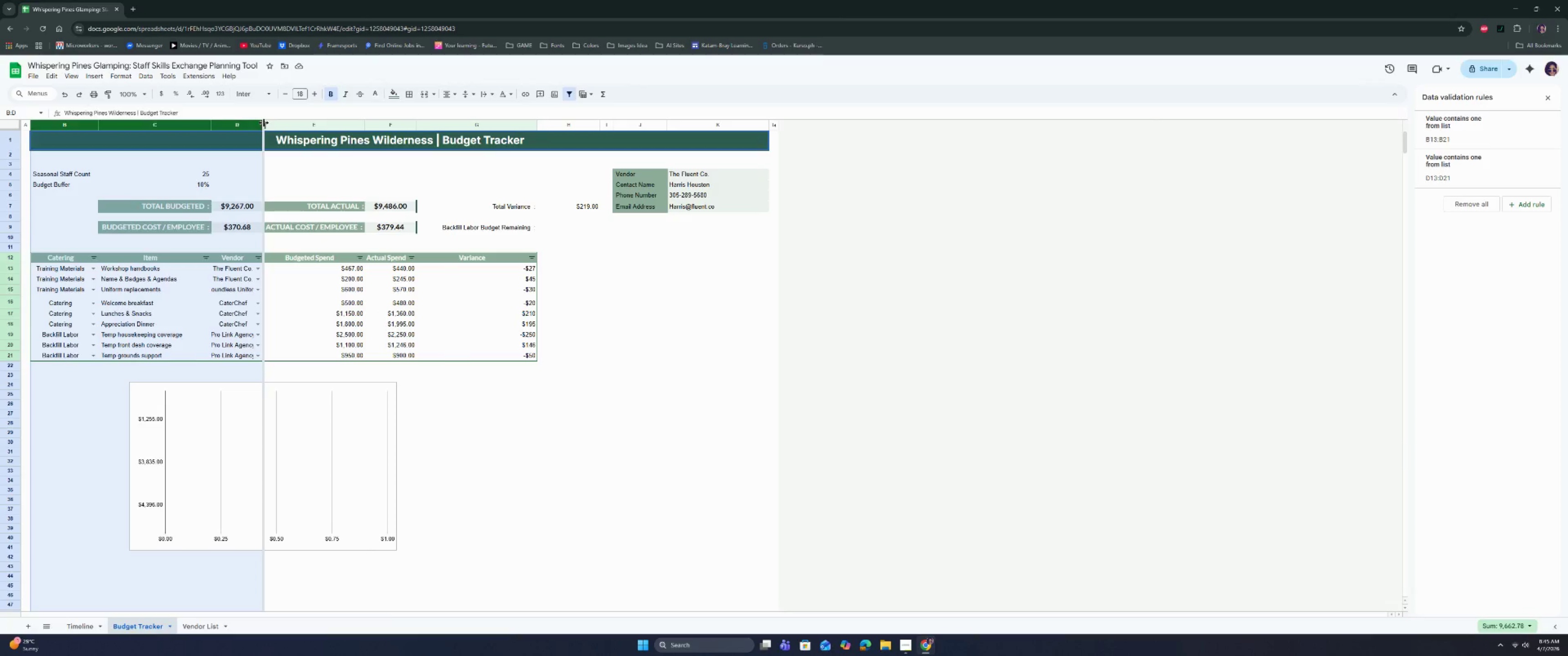 
triple_click([263, 123])
 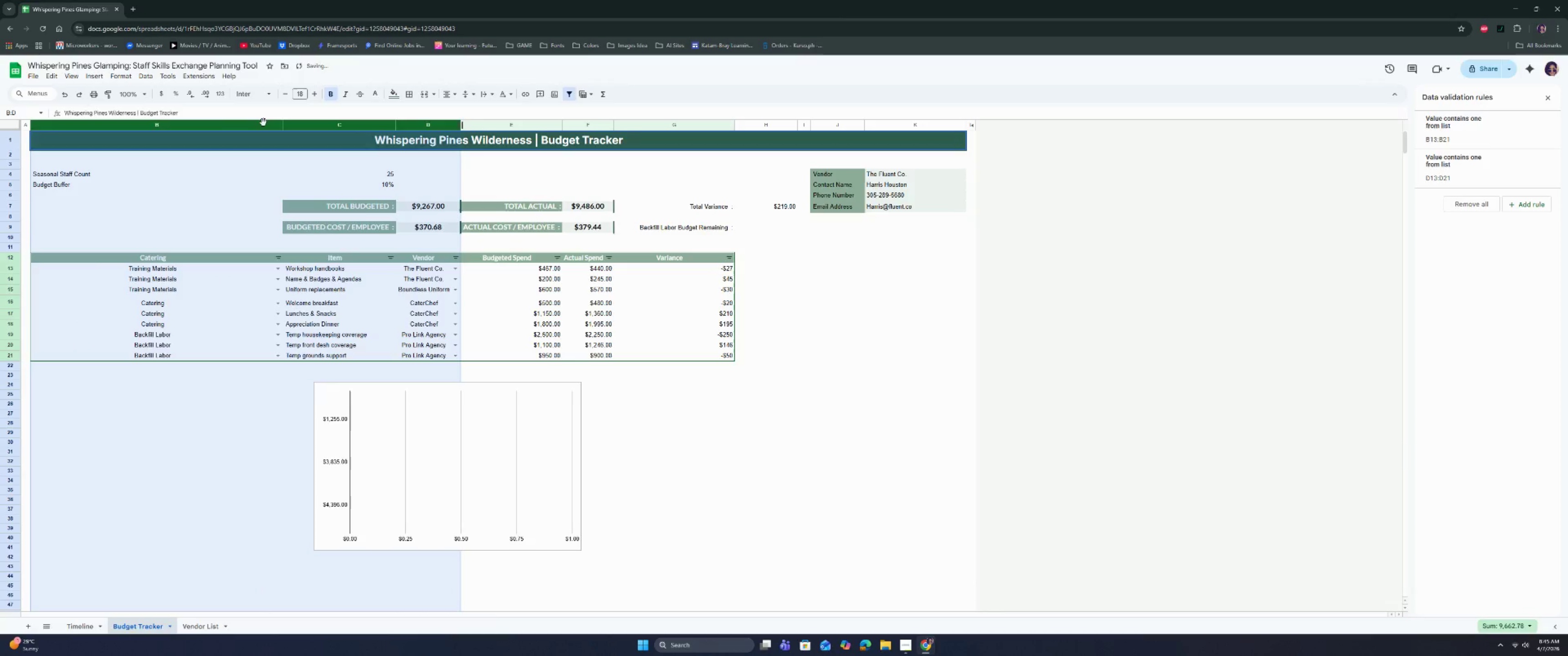 
key(Control+Z)
 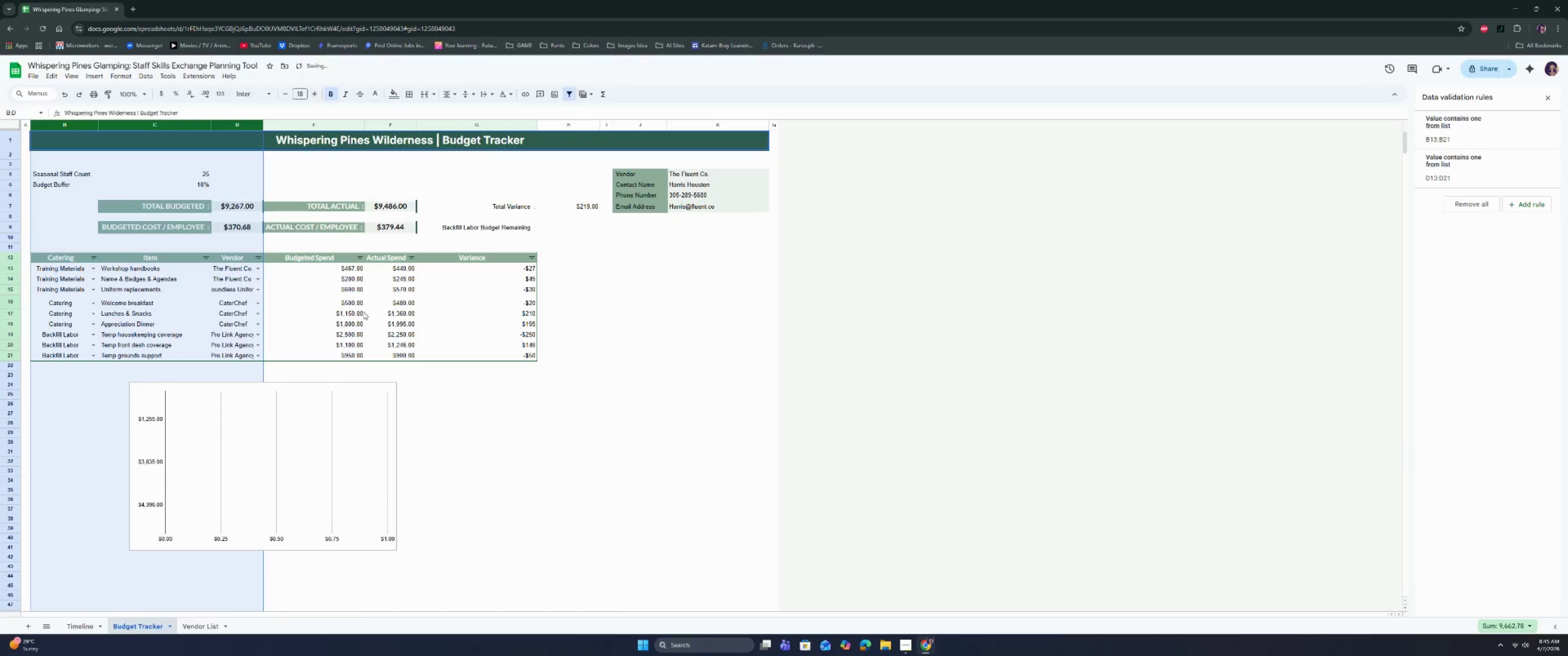 
left_click([364, 312])
 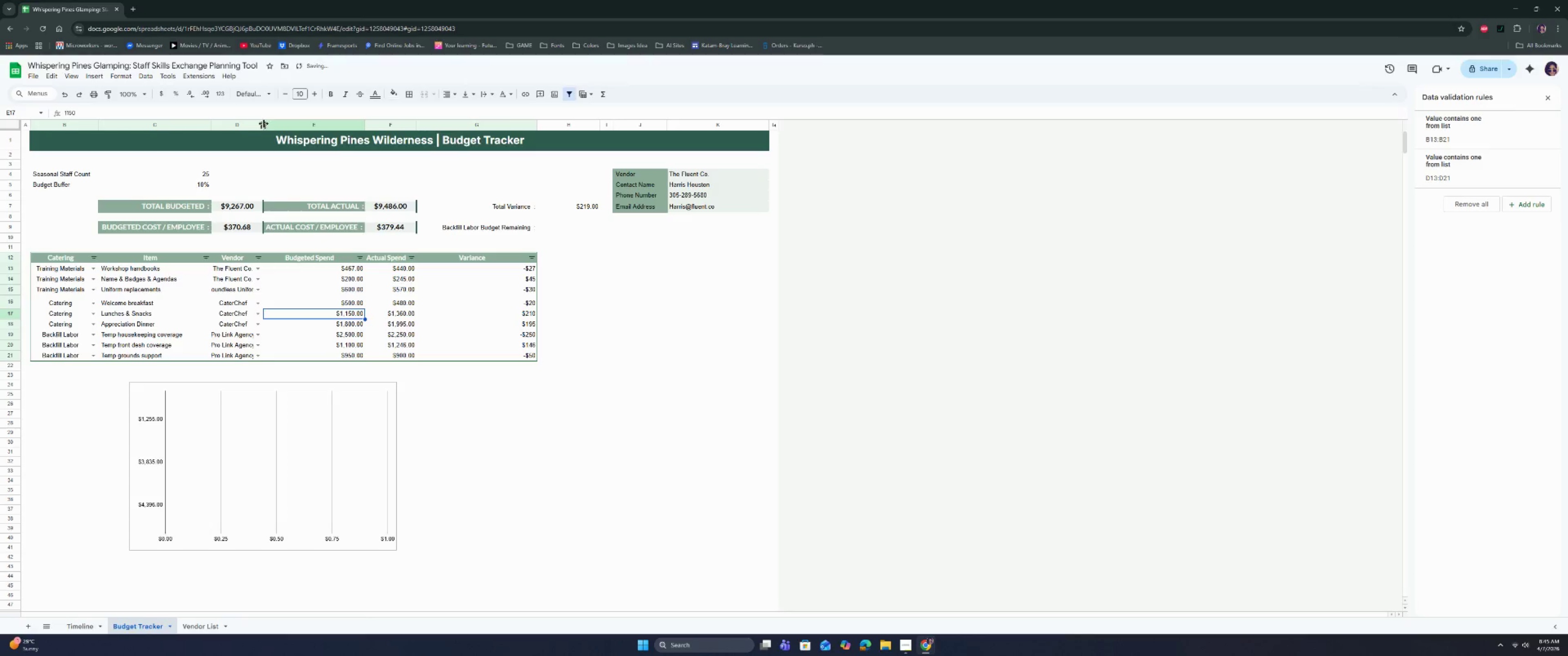 
double_click([264, 123])
 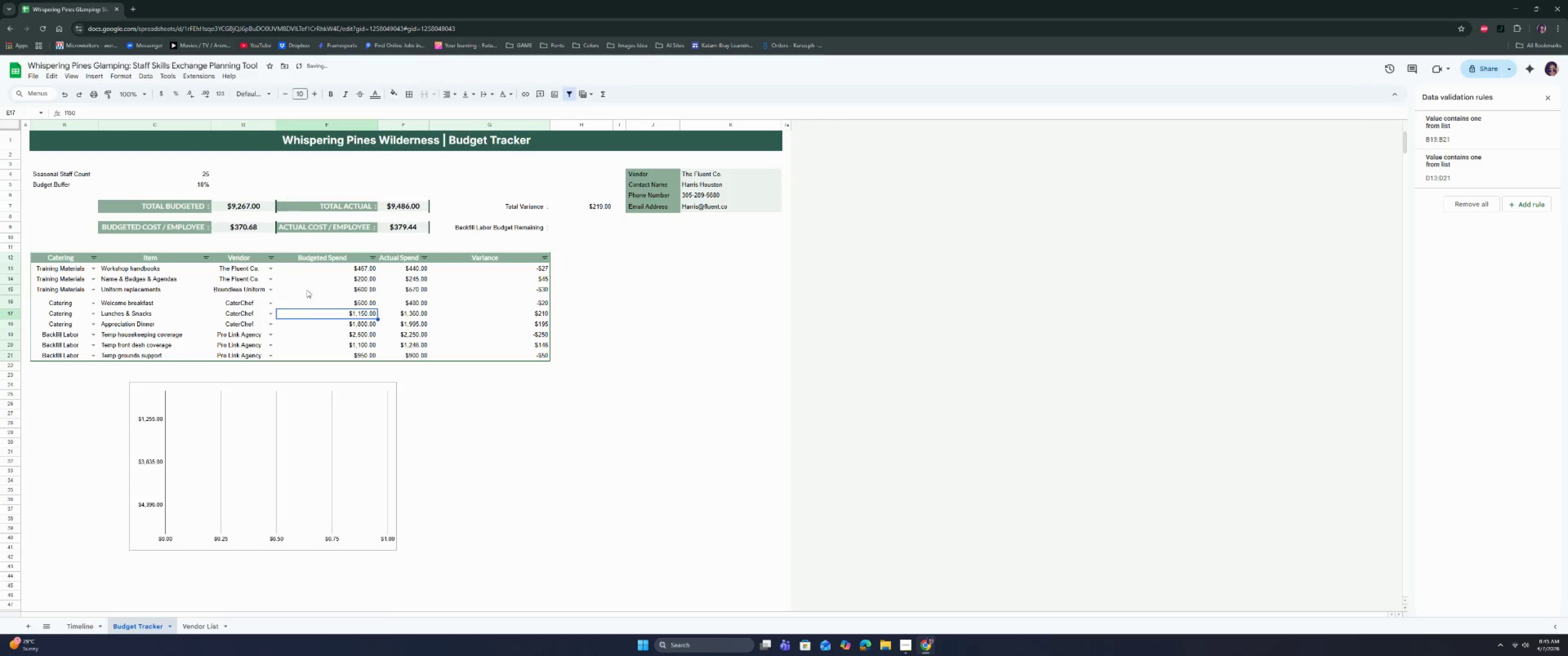 
left_click([312, 313])
 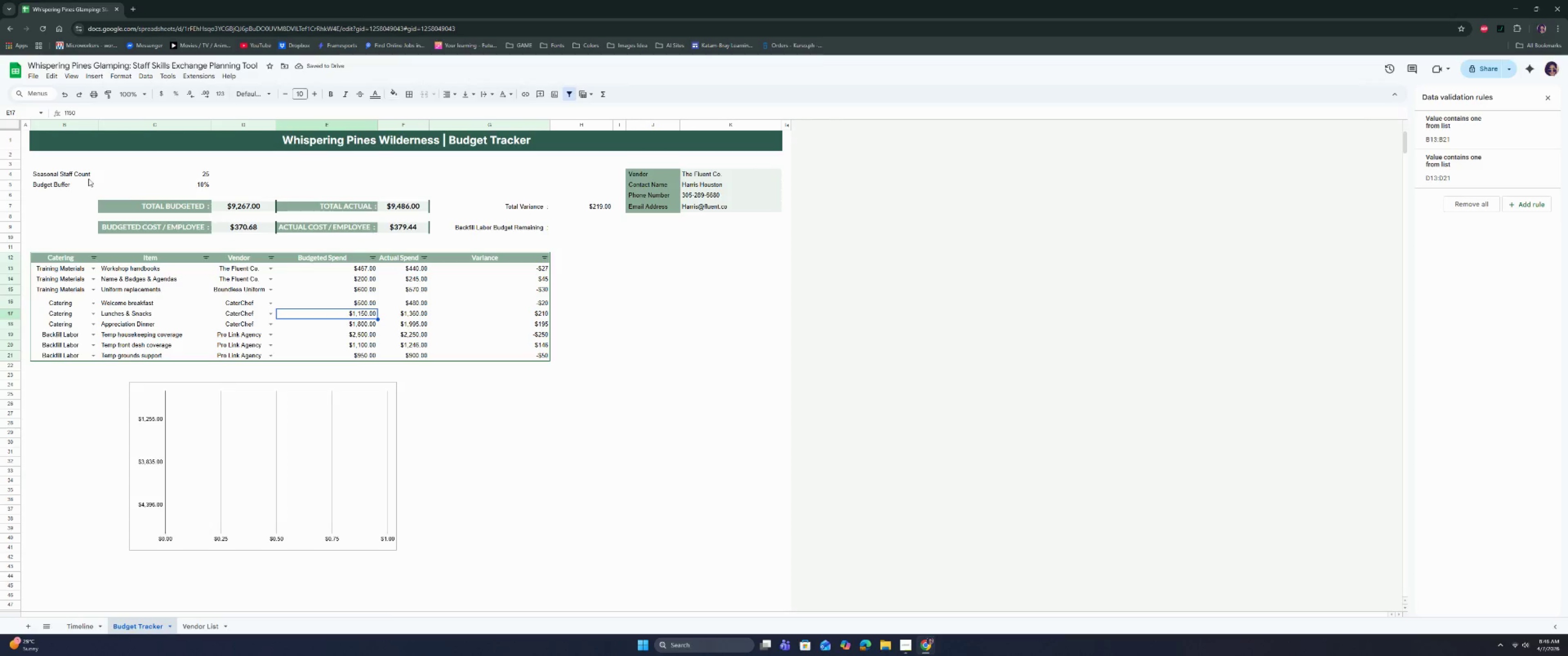 
double_click([143, 185])
 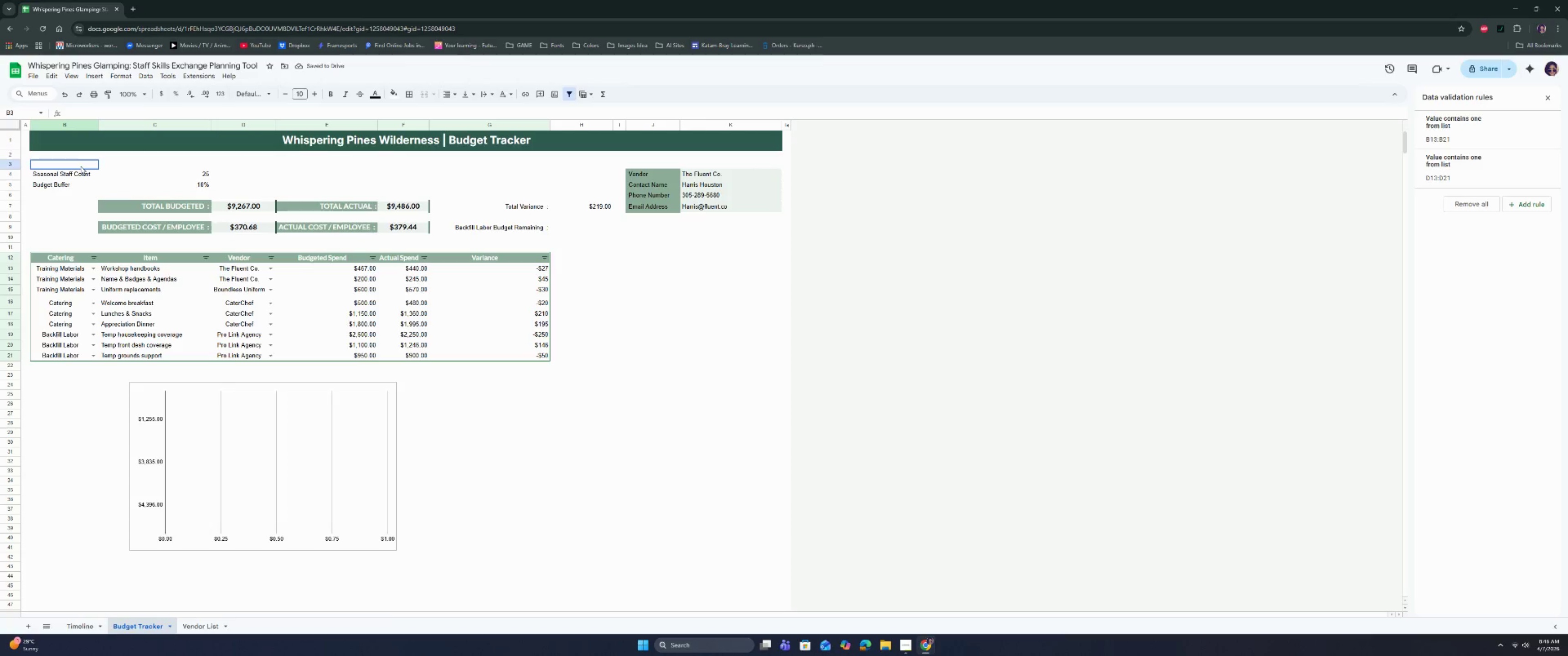 
double_click([75, 177])
 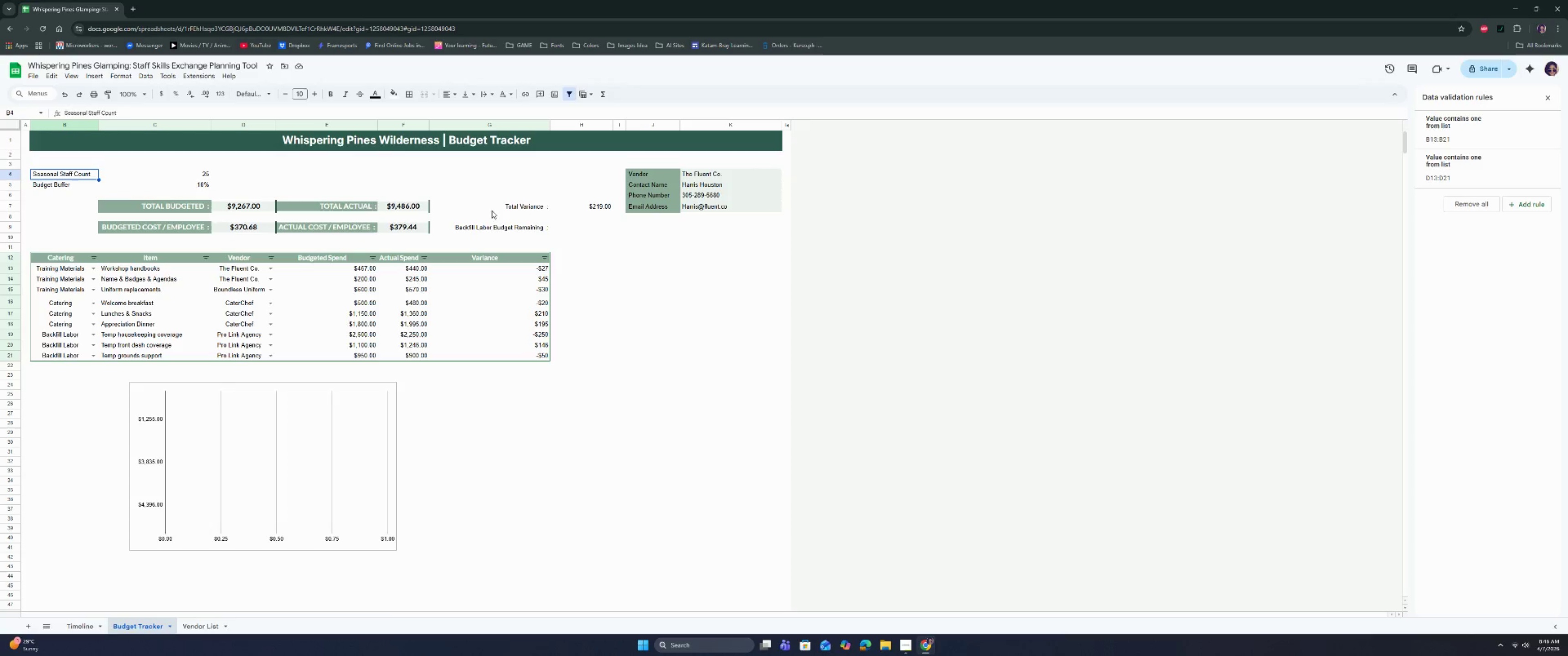 
left_click([696, 253])
 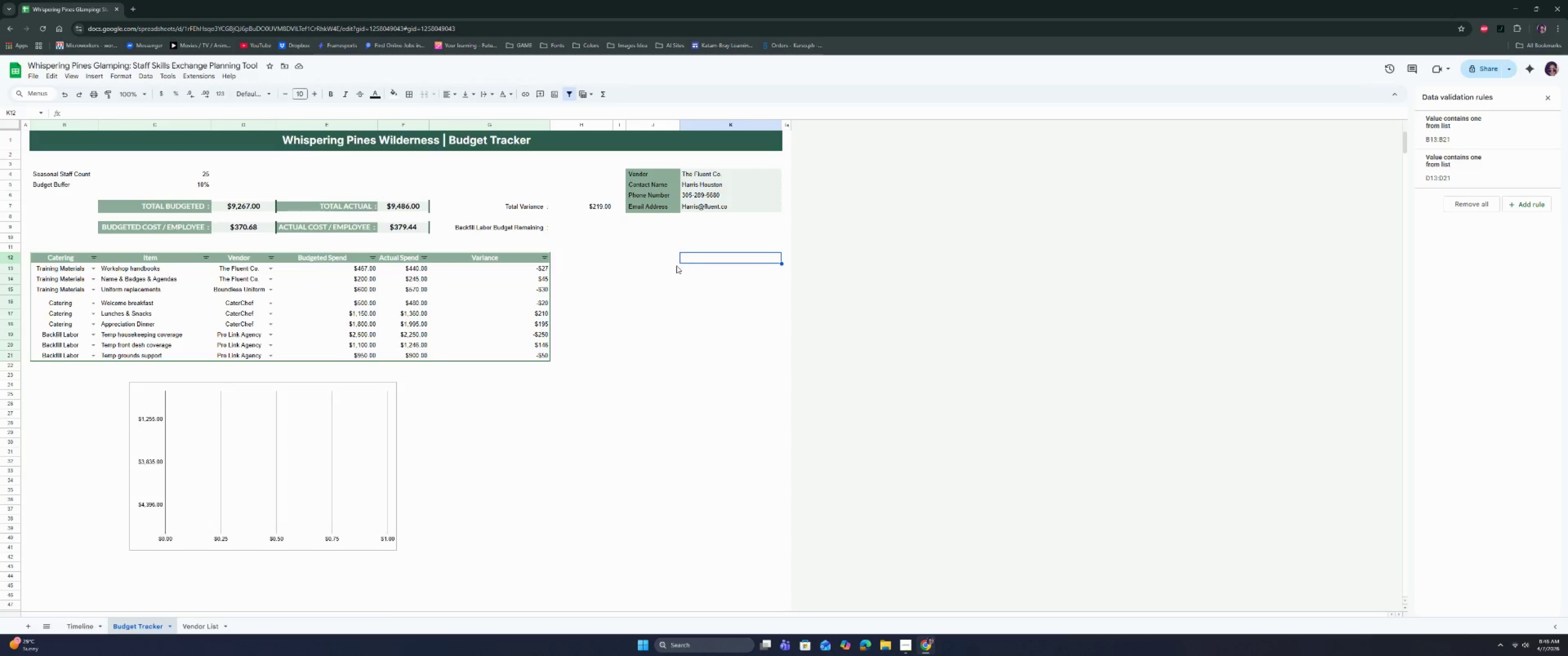 
left_click([660, 253])
 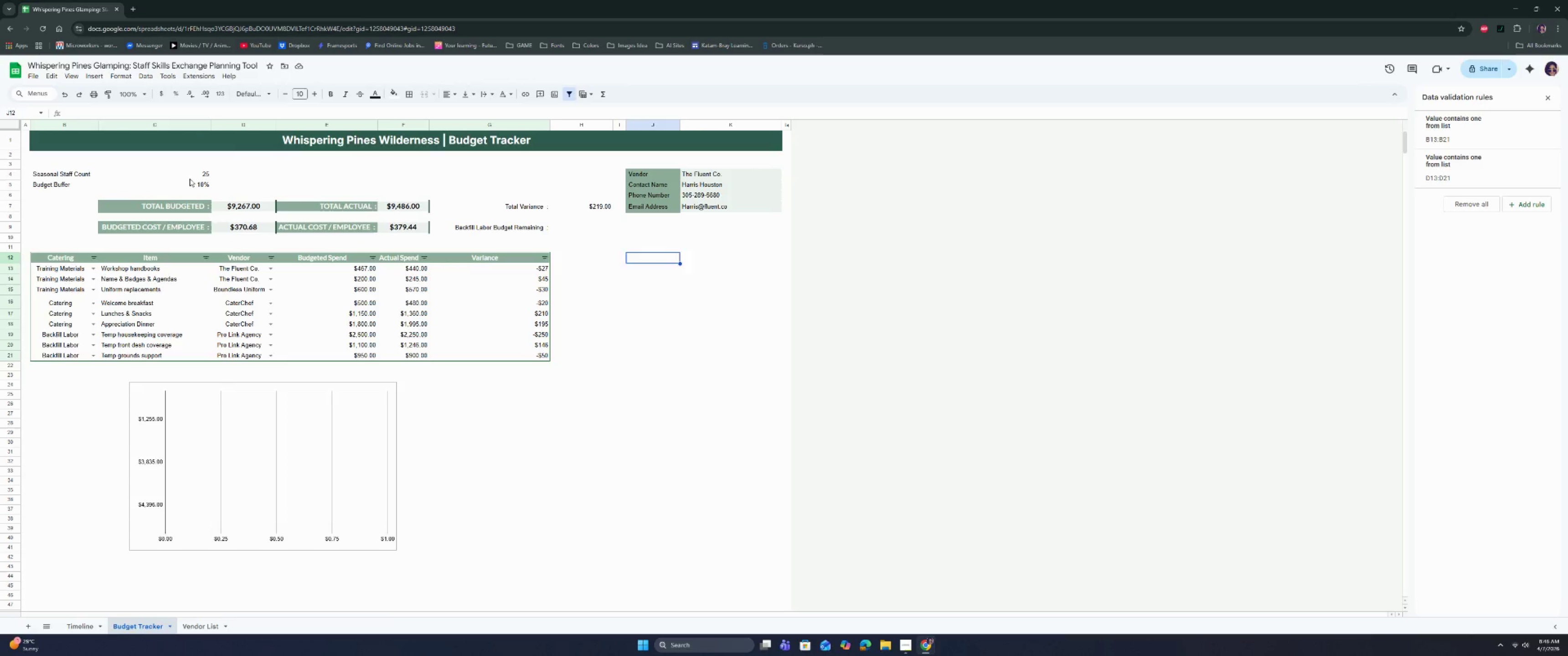 
double_click([95, 173])
 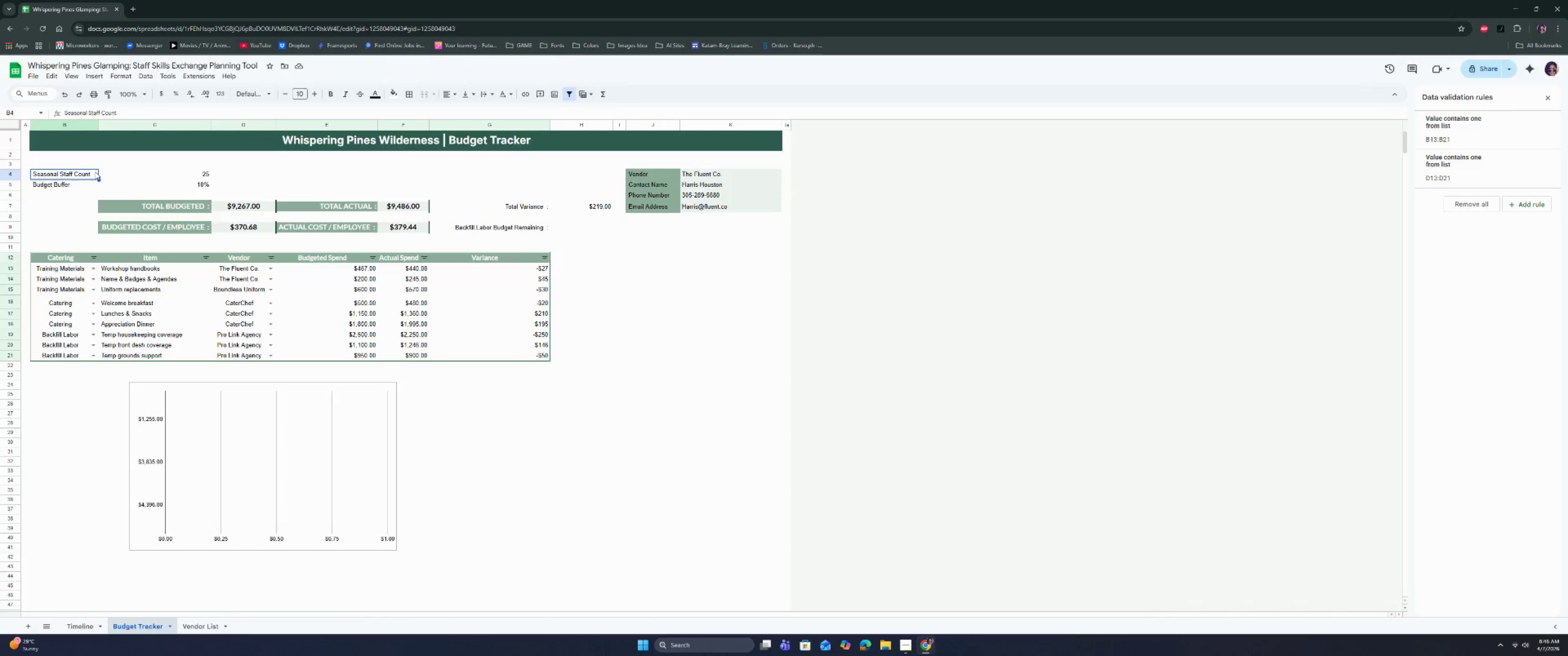 
left_click([10, 139])
 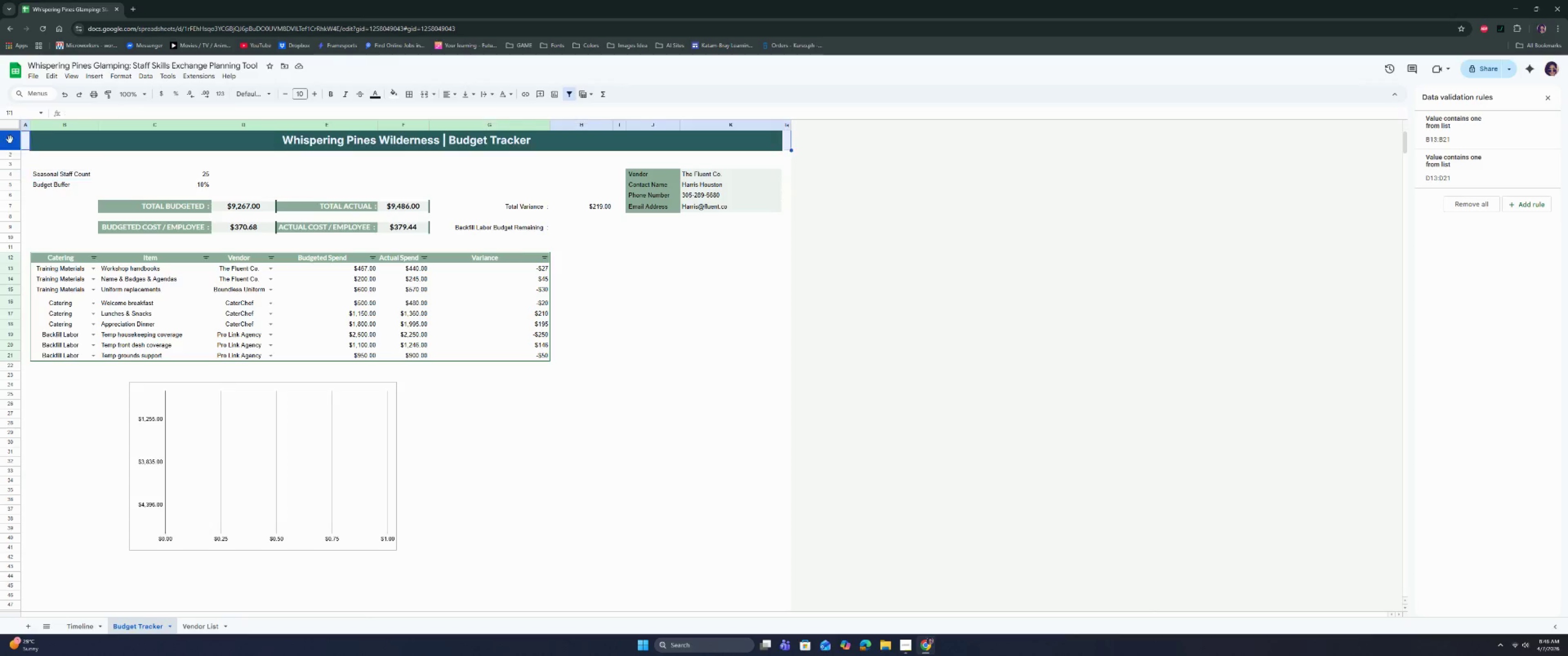 
right_click([10, 139])
 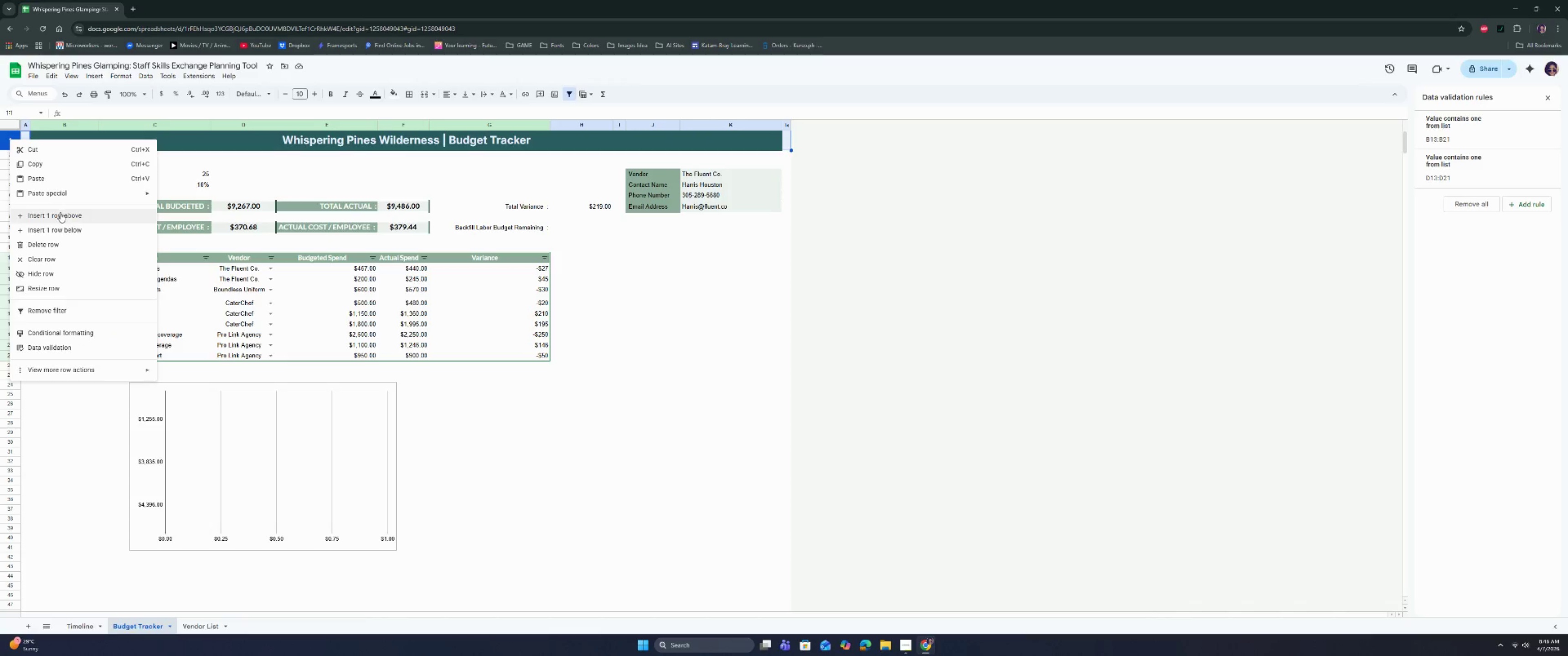 
left_click([60, 212])
 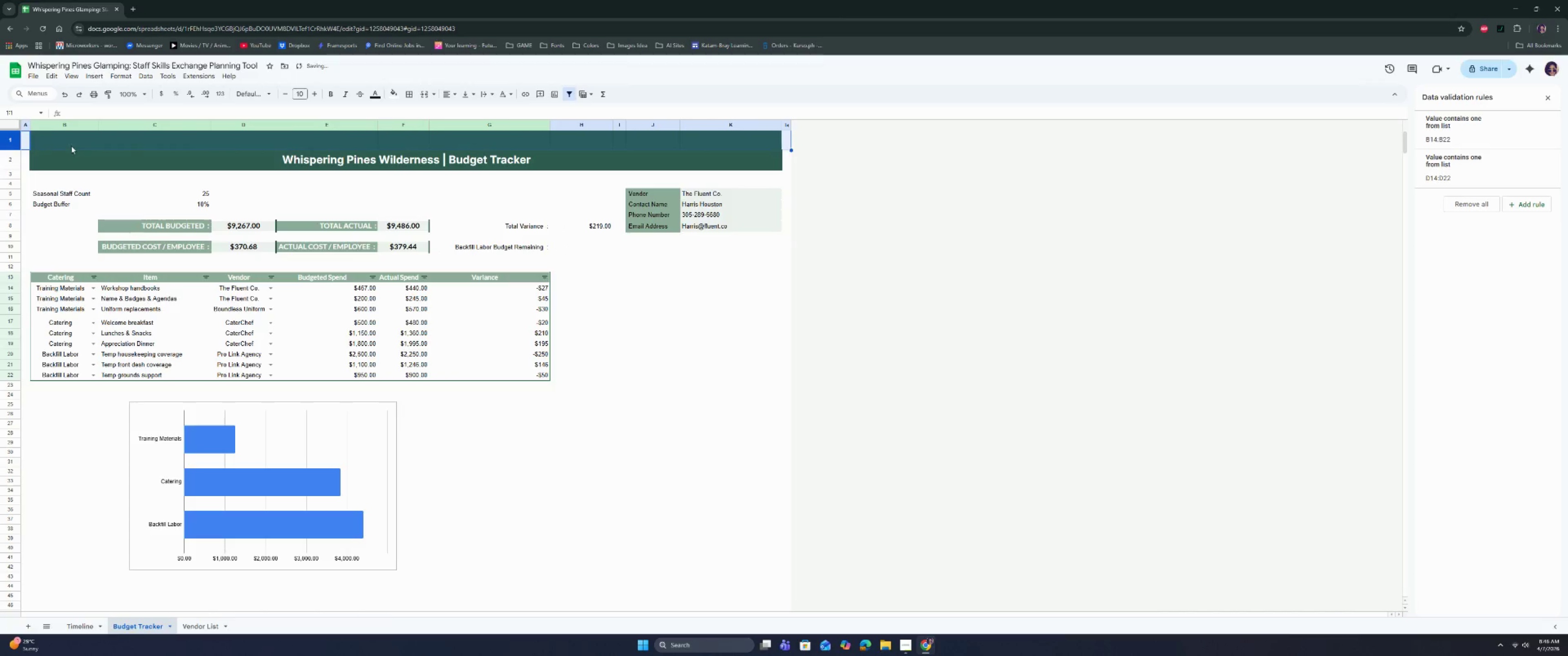 
left_click_drag(start_coordinate=[73, 144], to_coordinate=[476, 153])
 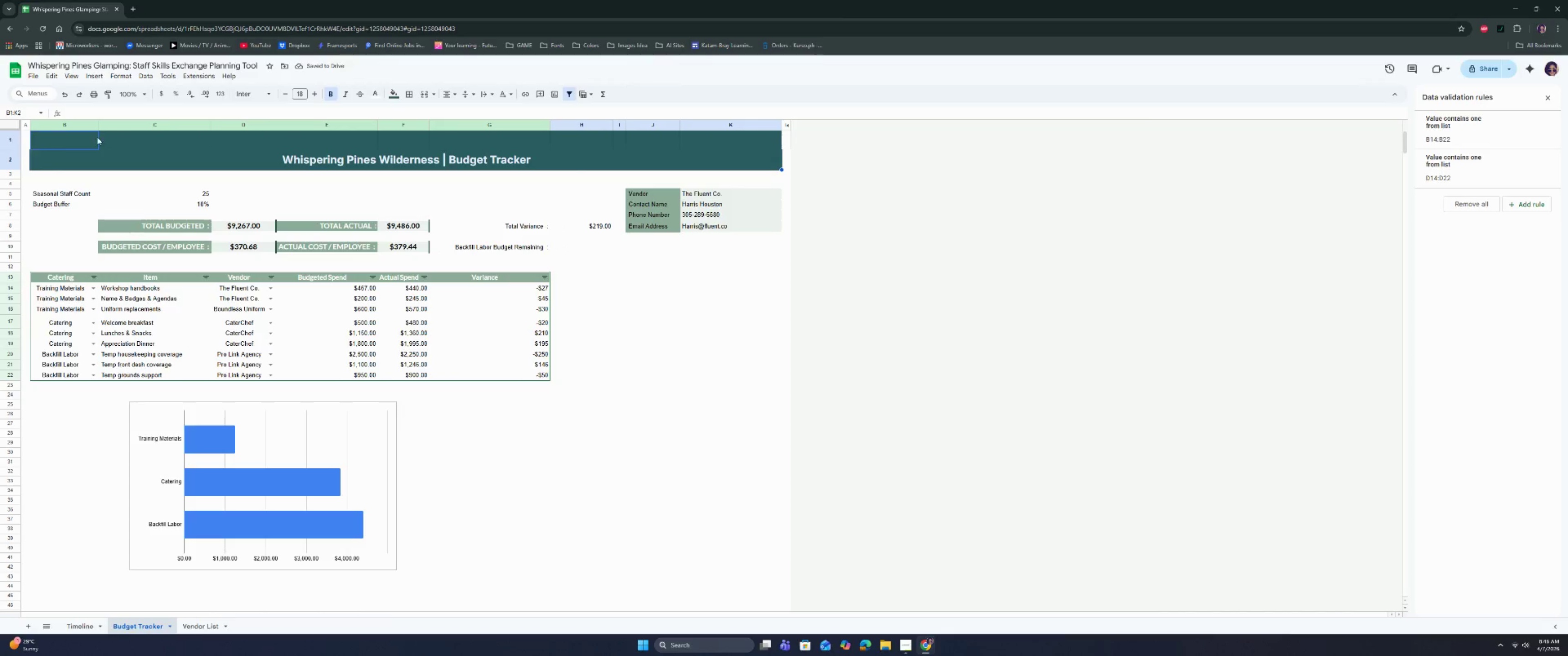 
left_click_drag(start_coordinate=[94, 143], to_coordinate=[763, 140])
 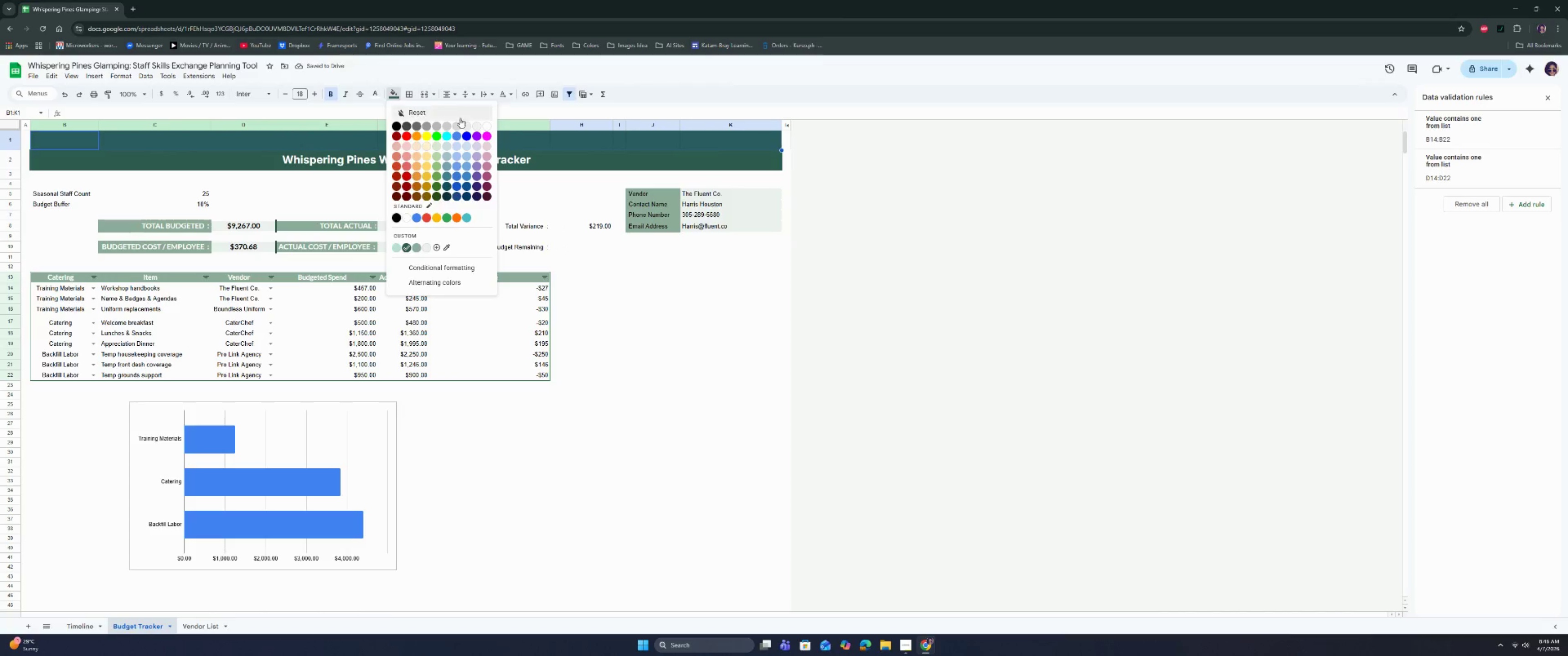 
left_click([488, 125])
 